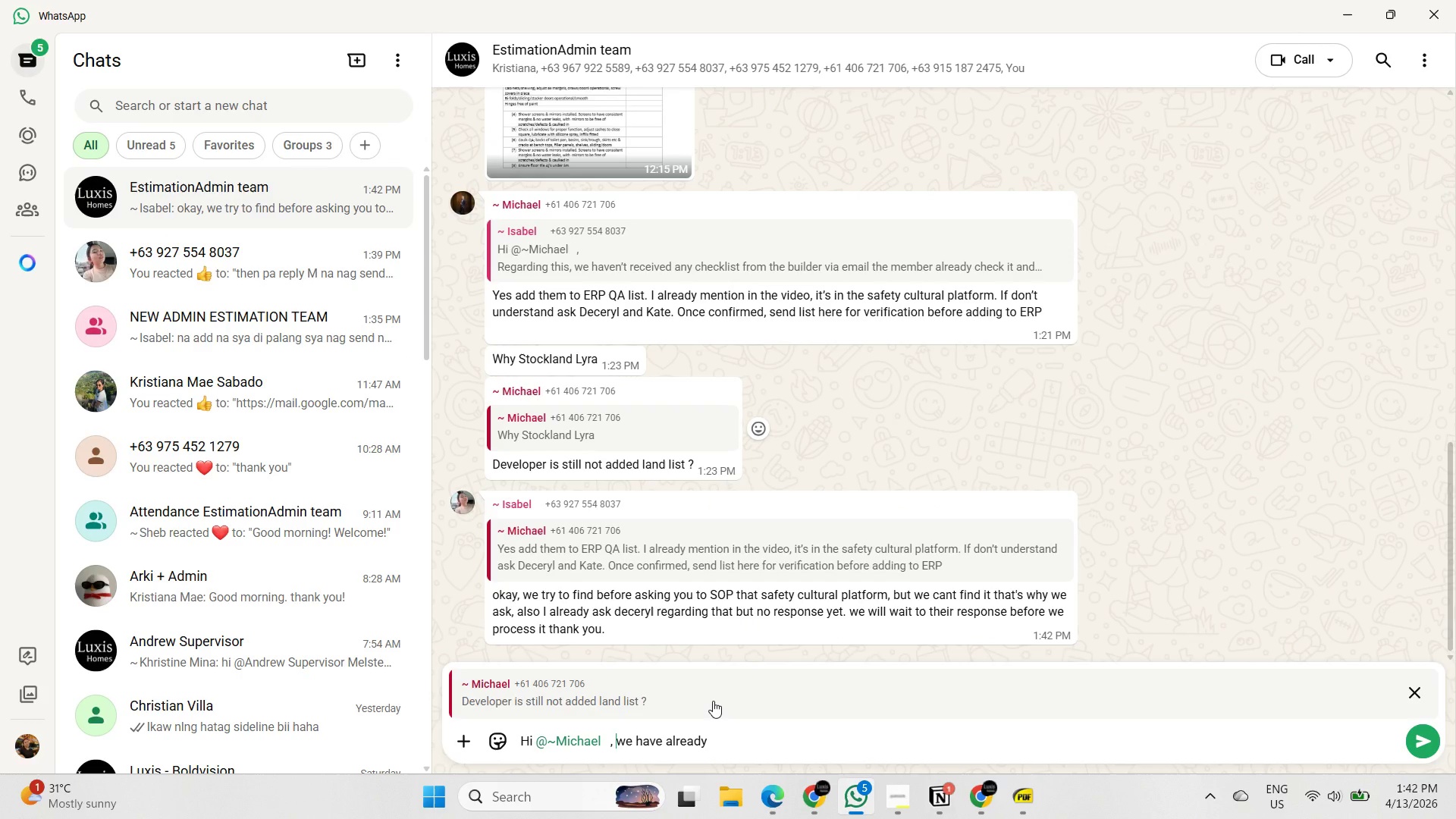 
key(ArrowRight)
 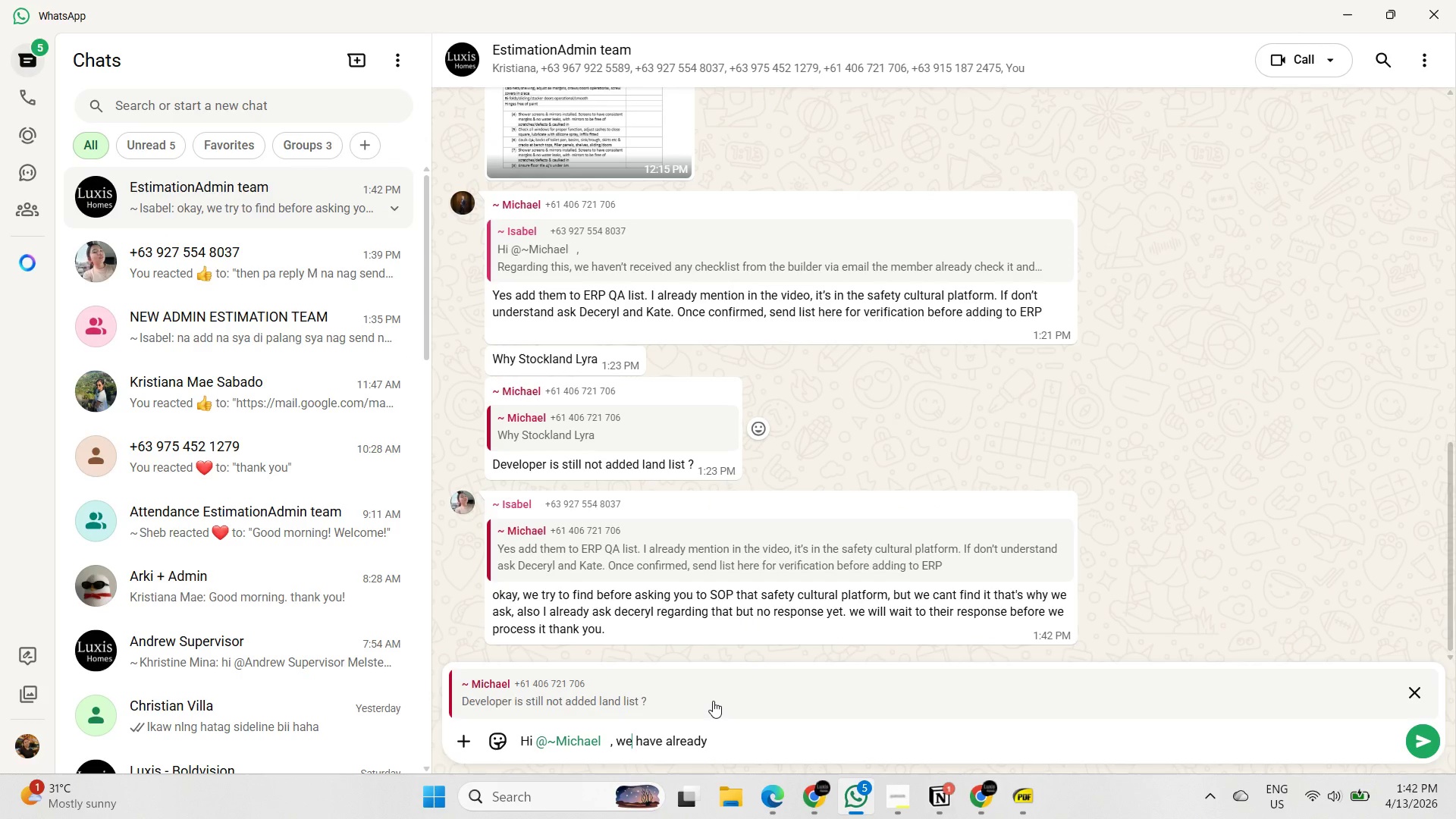 
key(ArrowRight)
 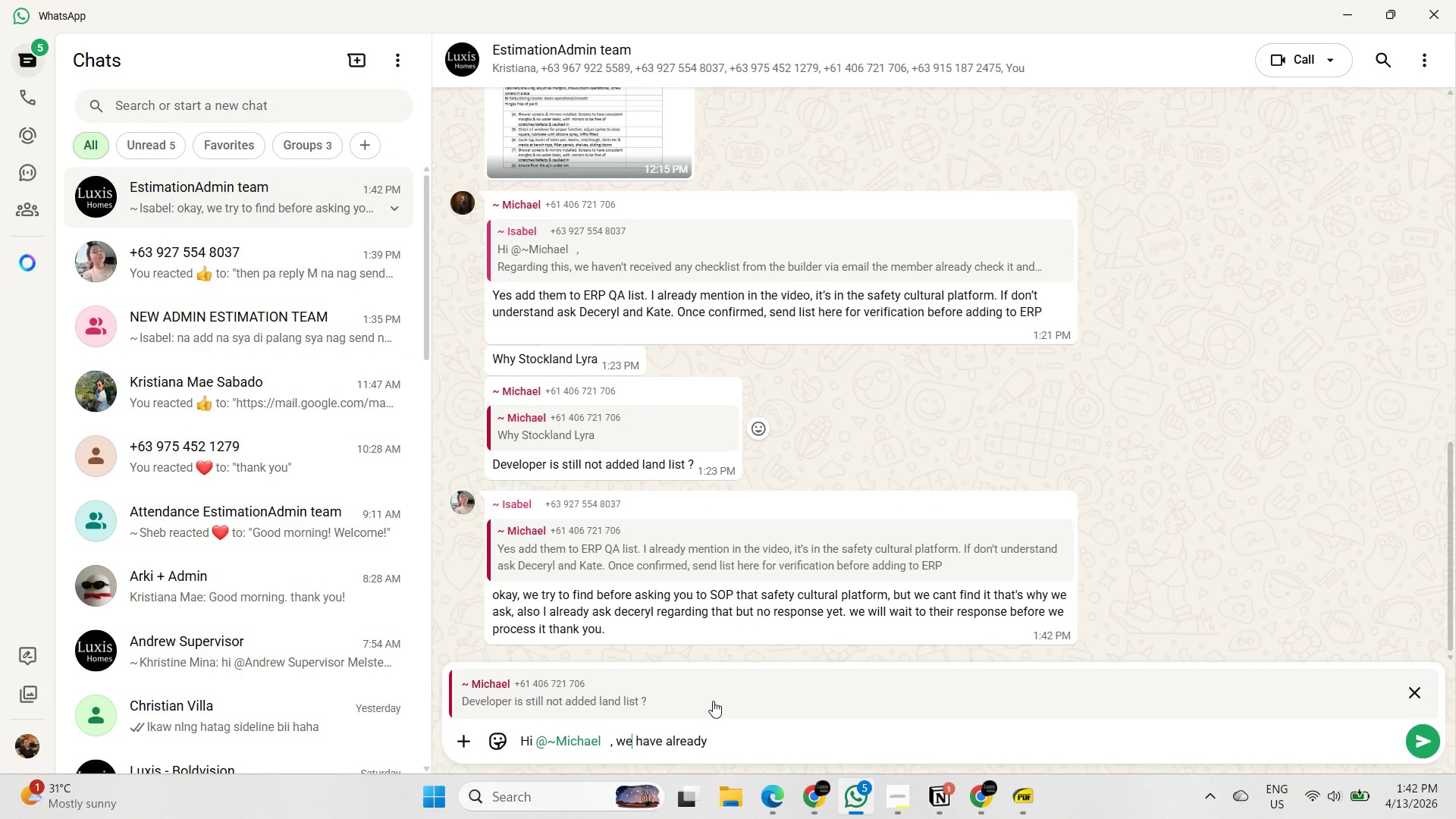 
key(ArrowRight)
 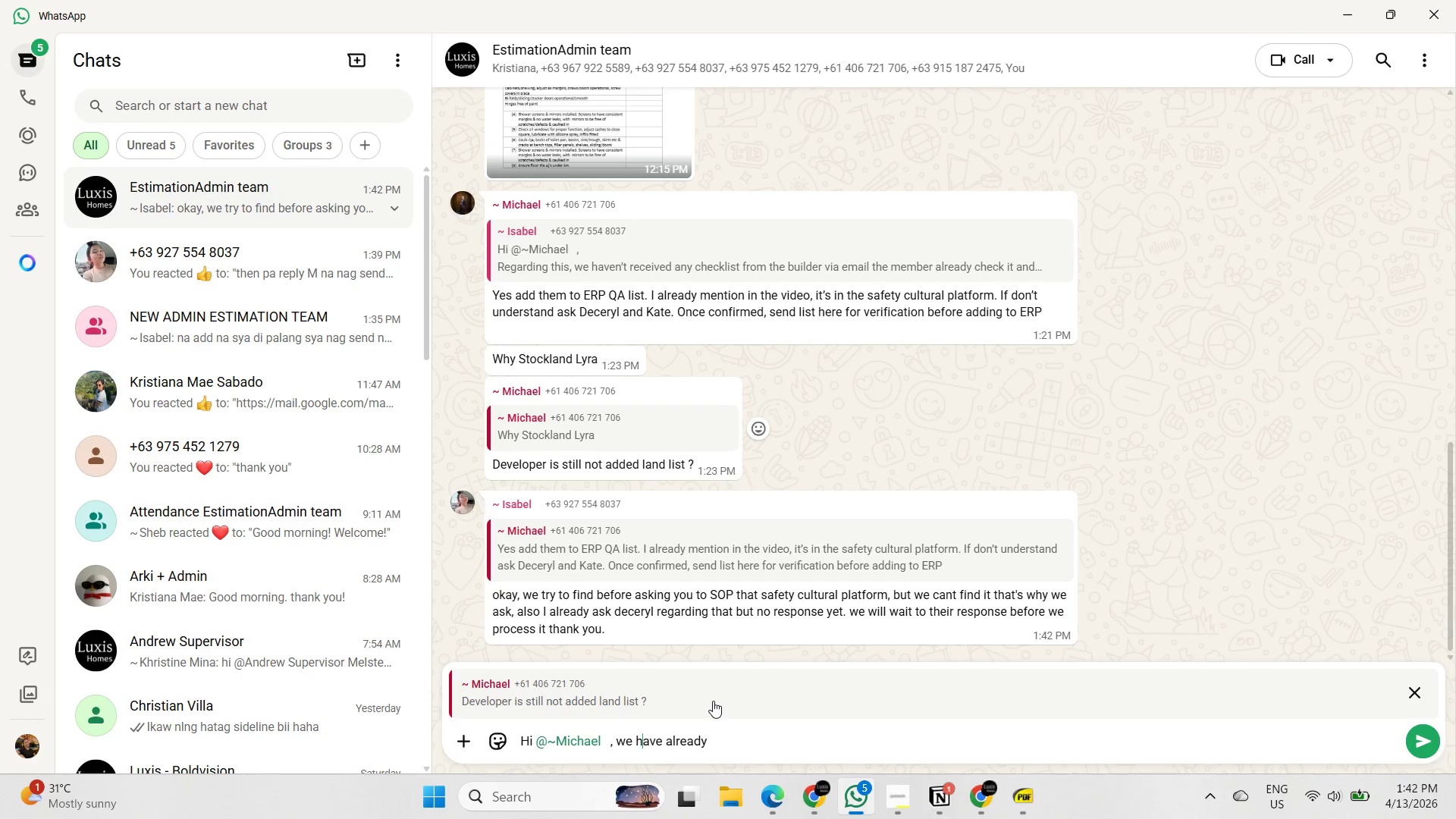 
hold_key(key=ArrowRight, duration=0.84)
 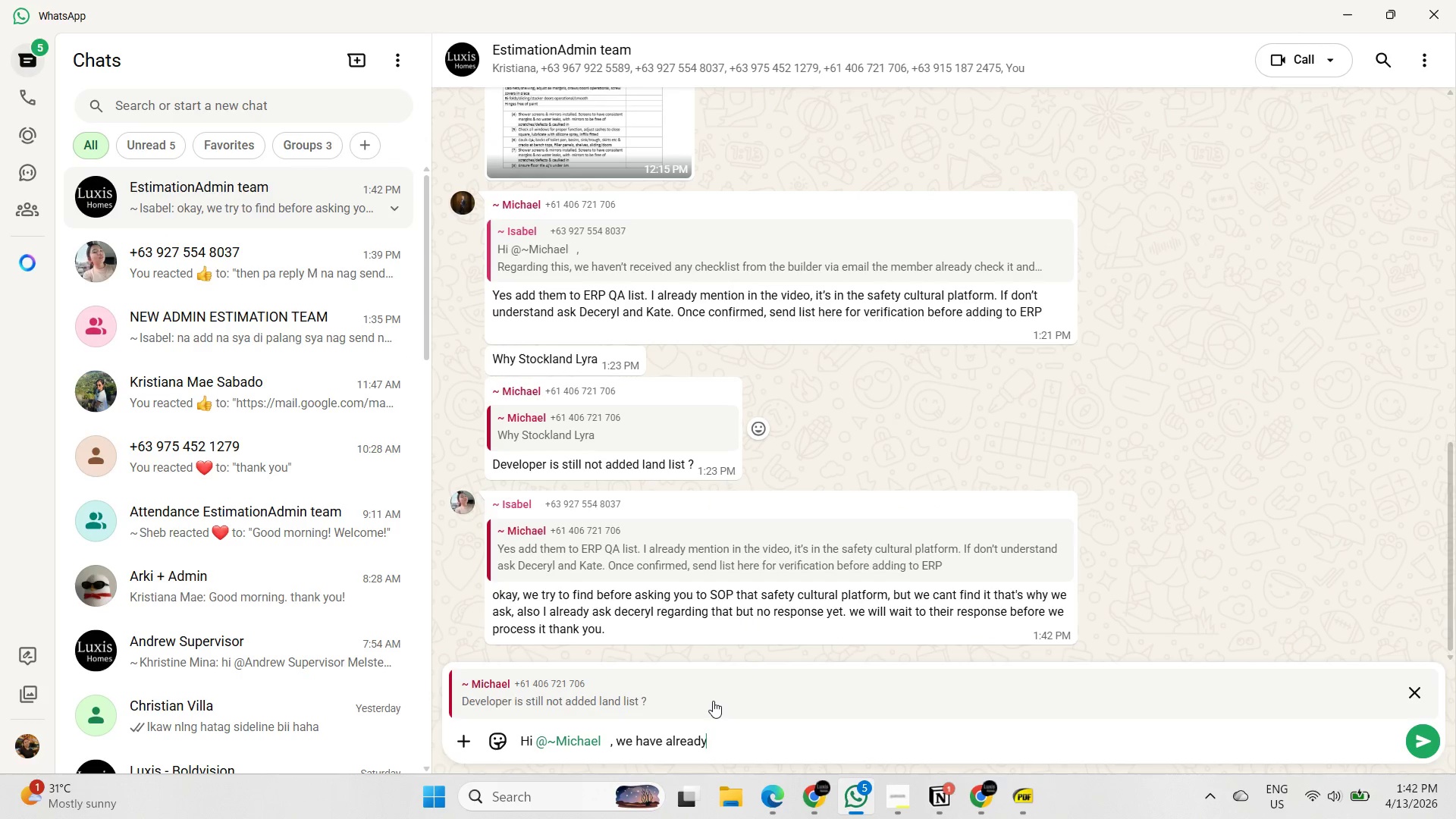 
key(ArrowRight)
 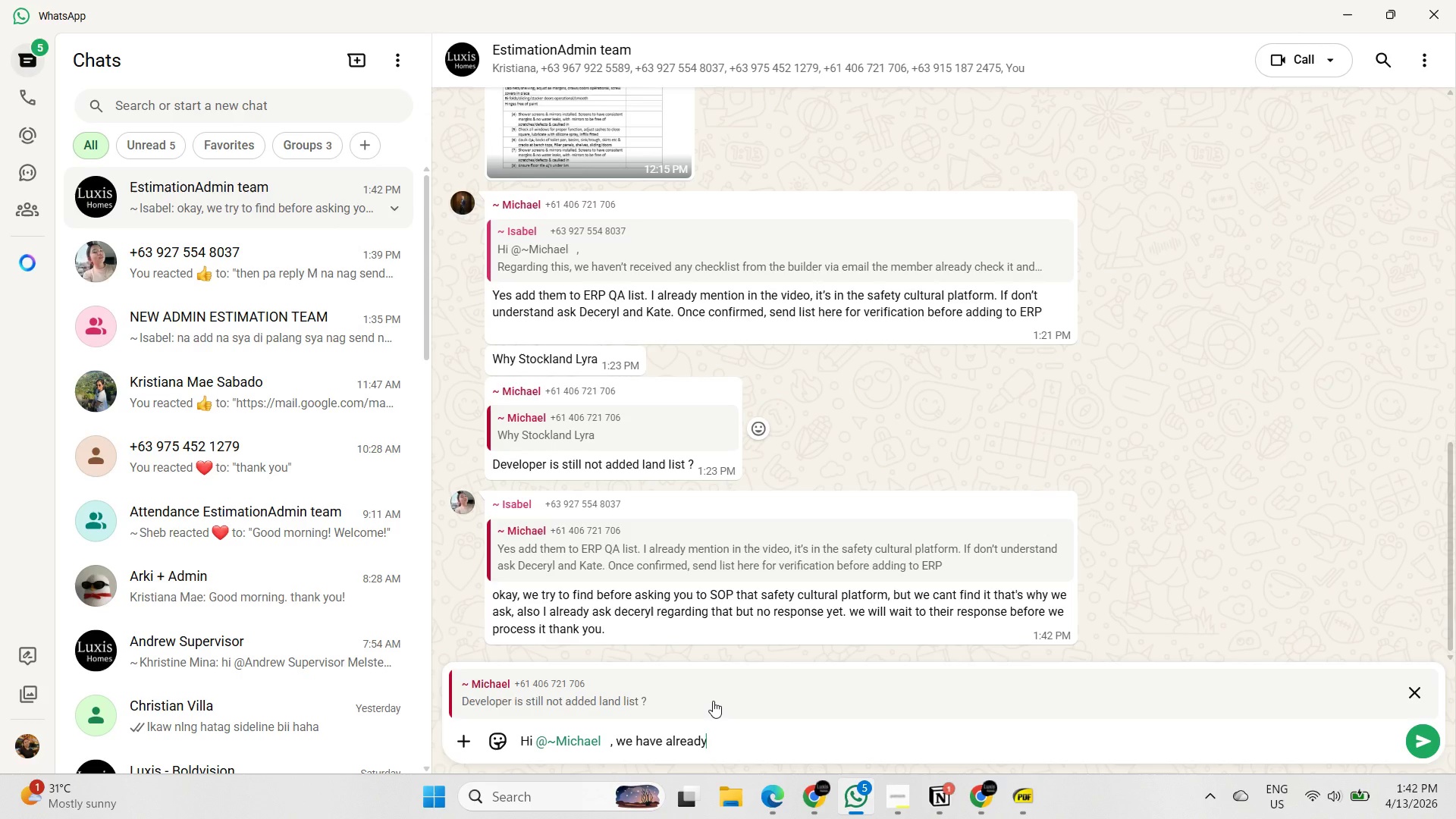 
type( sent them an email )
 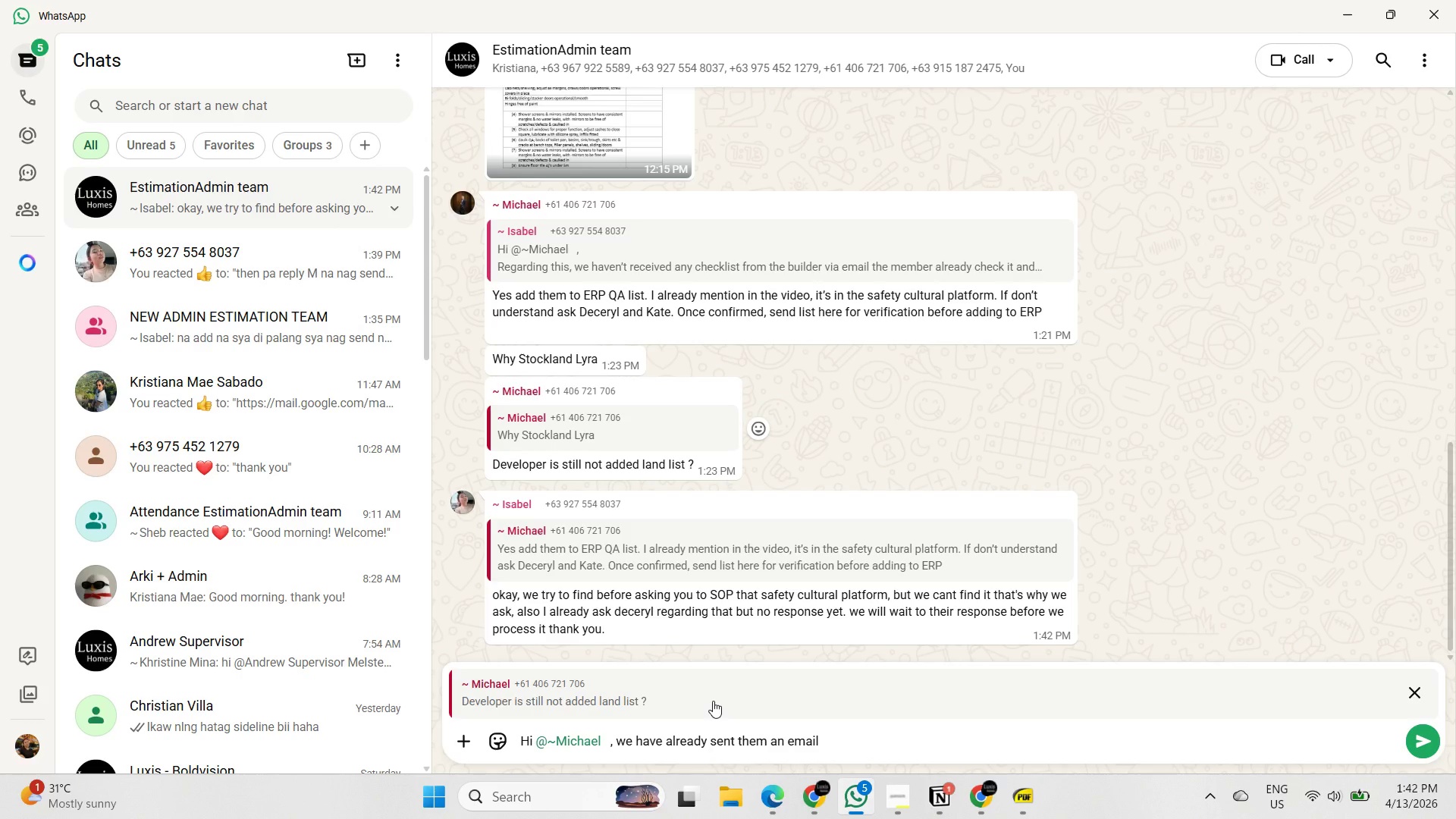 
type(but they just sent )
key(Backspace)
key(Backspace)
key(Backspace)
key(Backspace)
key(Backspace)
type(respons)
key(Backspace)
type(ded back with)
 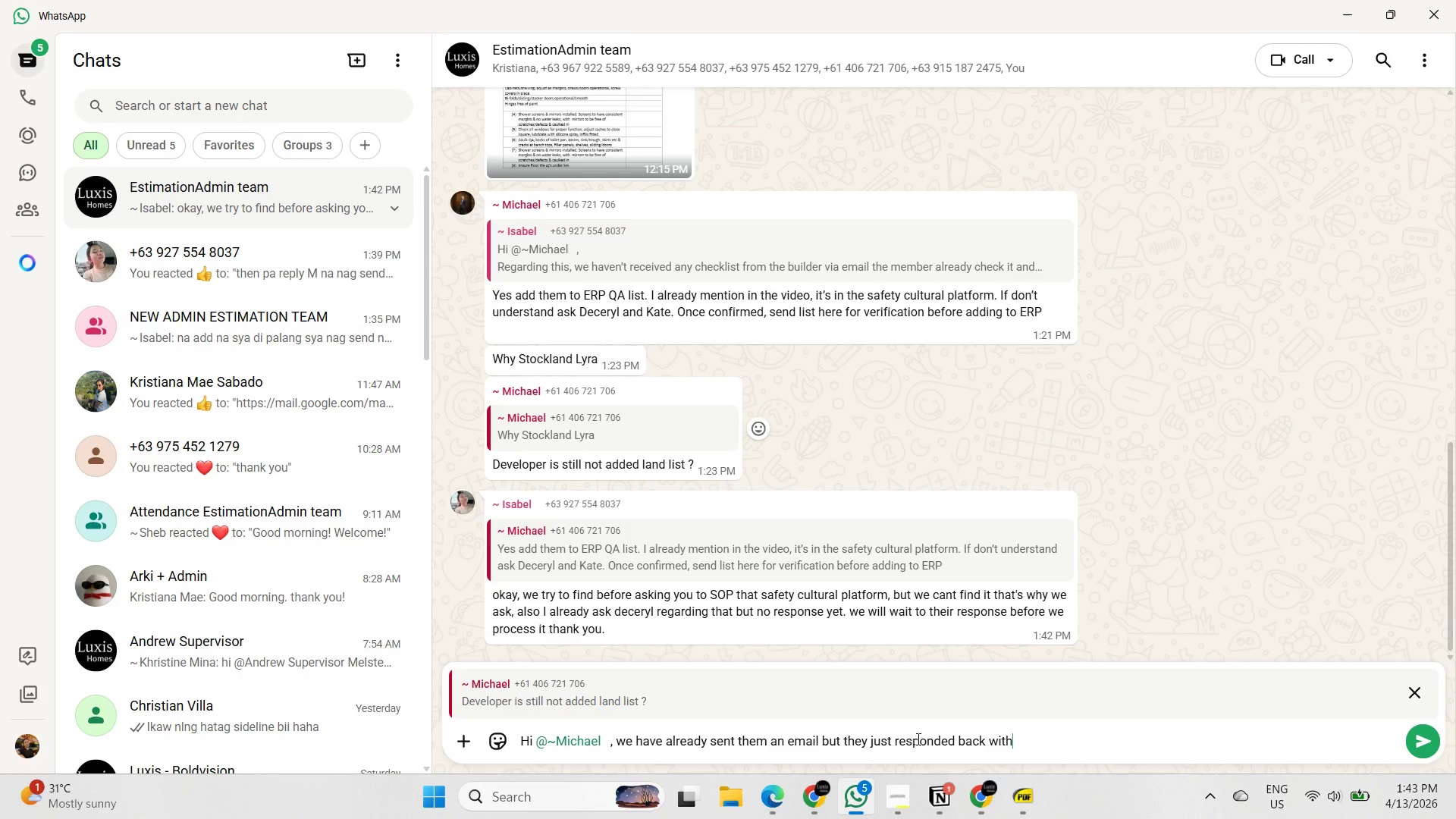 
double_click([893, 745])
 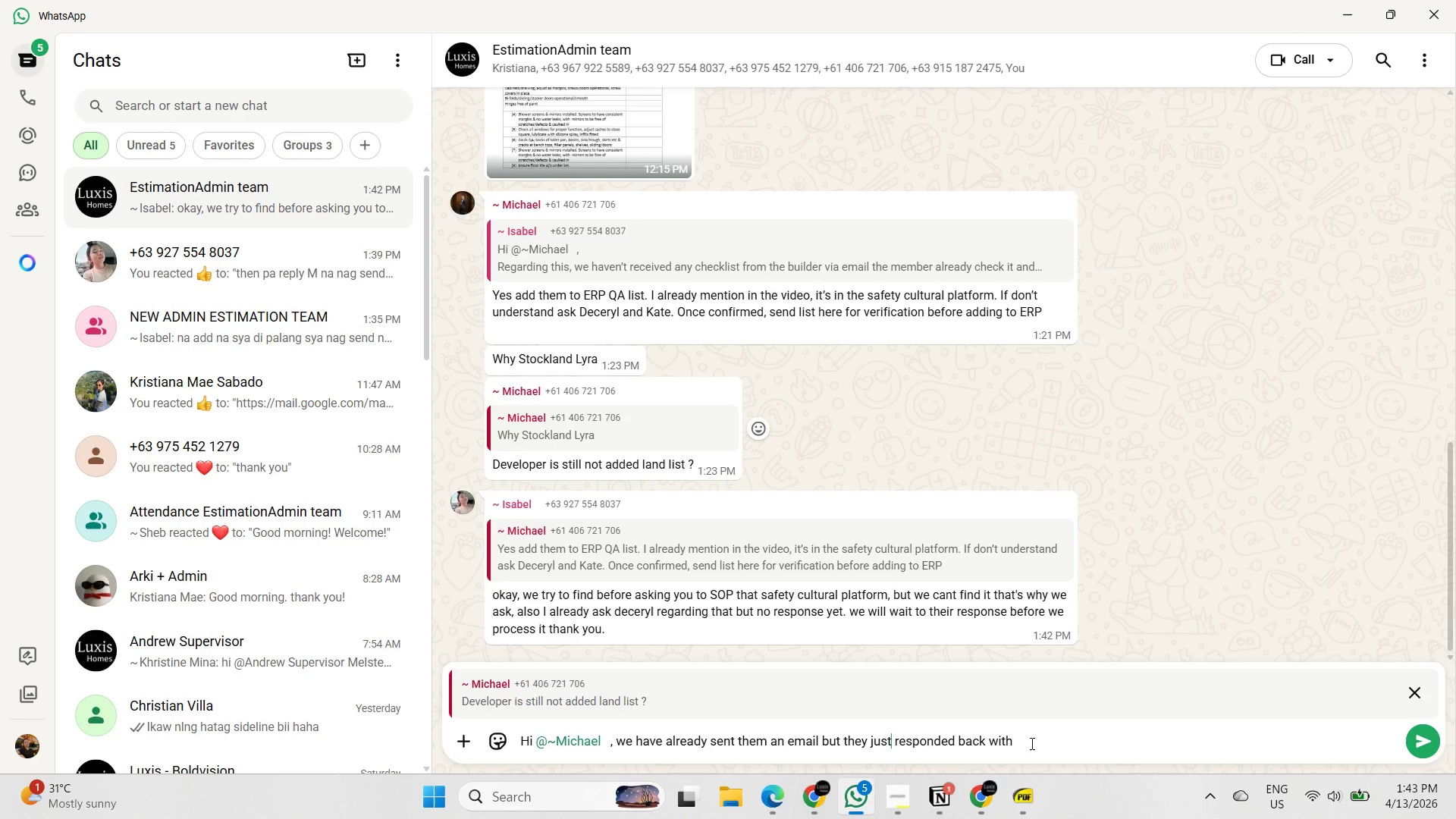 
left_click([1033, 743])
 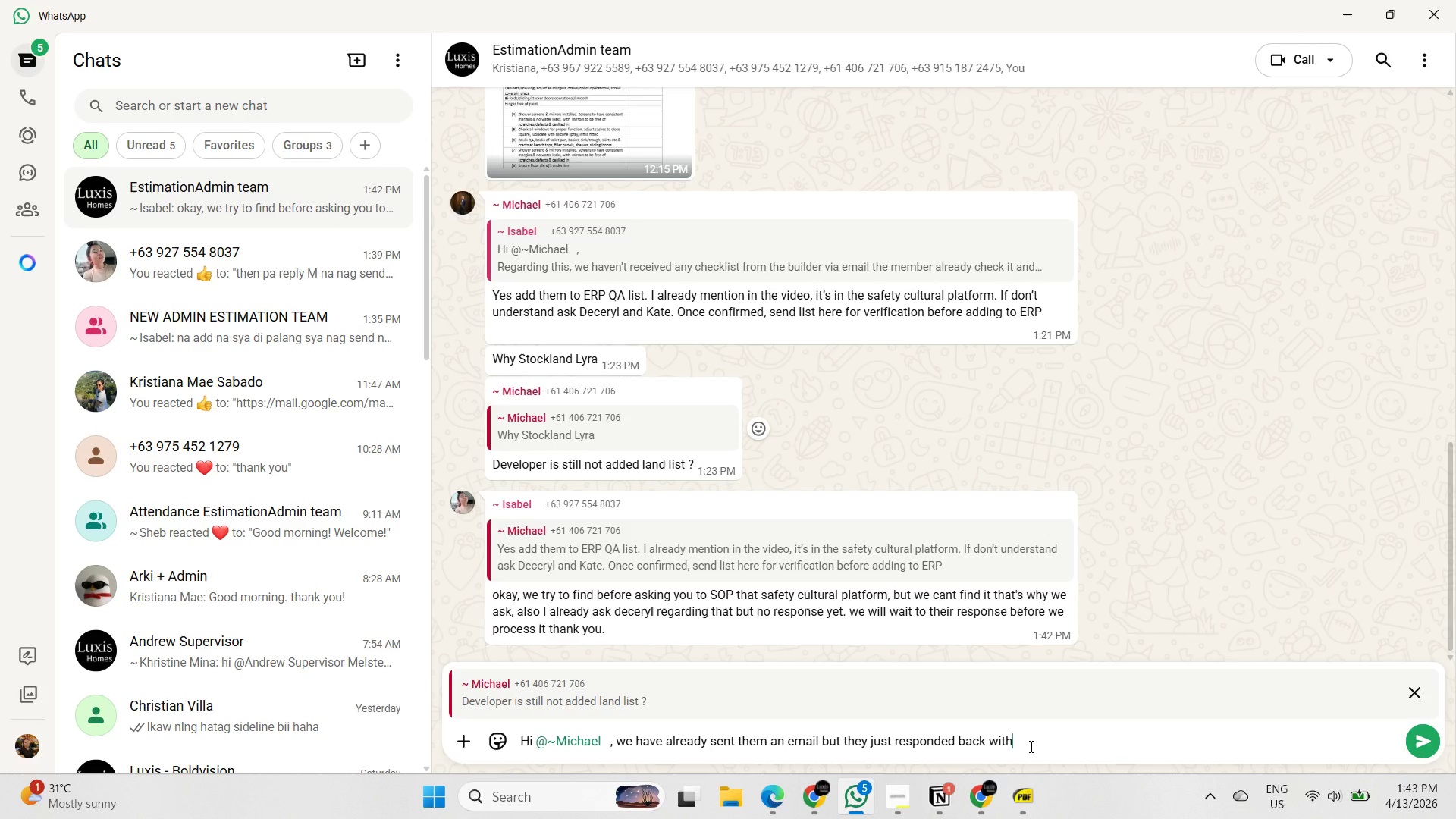 
type( their pricelist and other docs )
 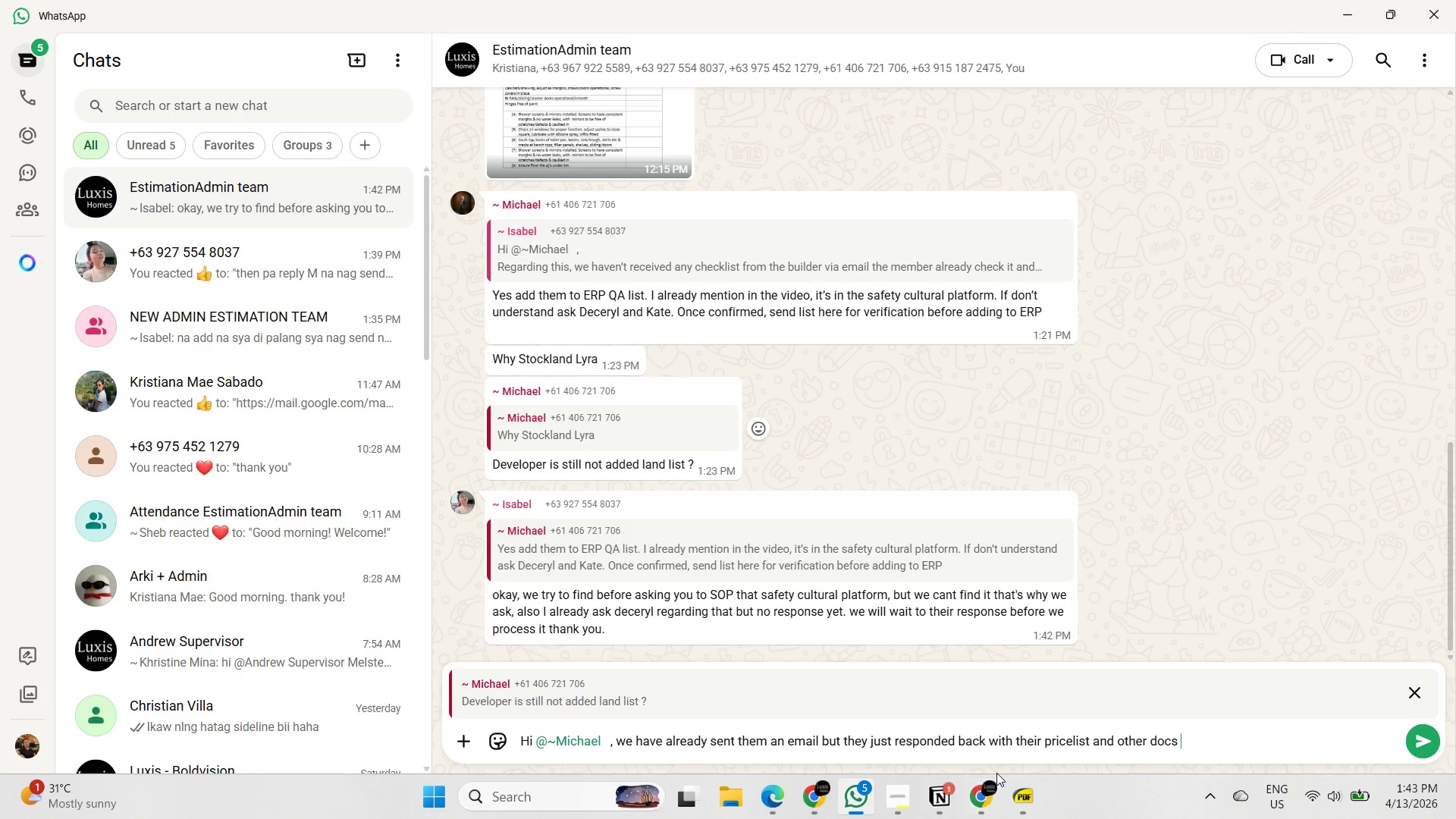 
left_click([977, 799])
 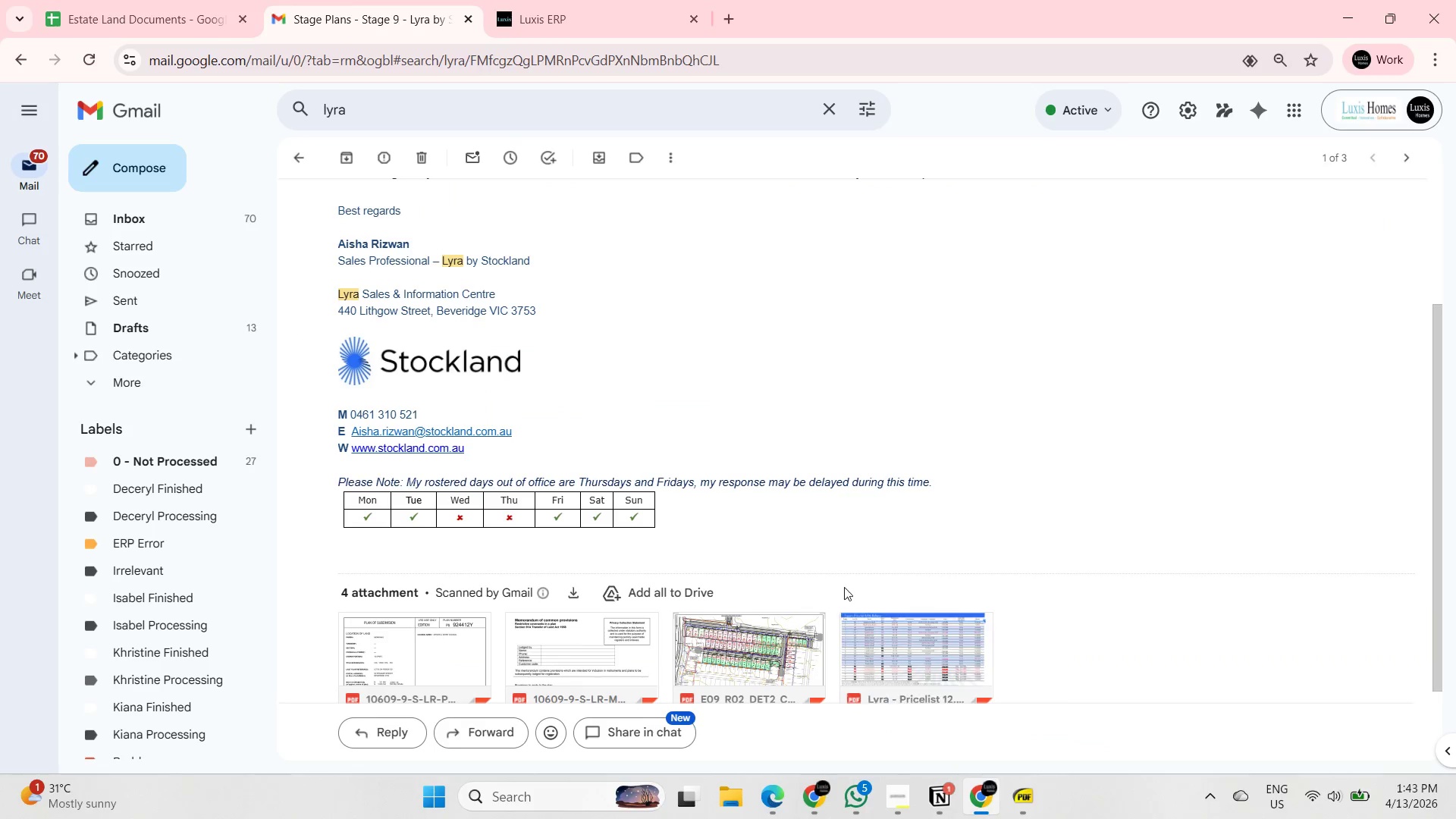 
scroll: coordinate [826, 494], scroll_direction: down, amount: 4.0
 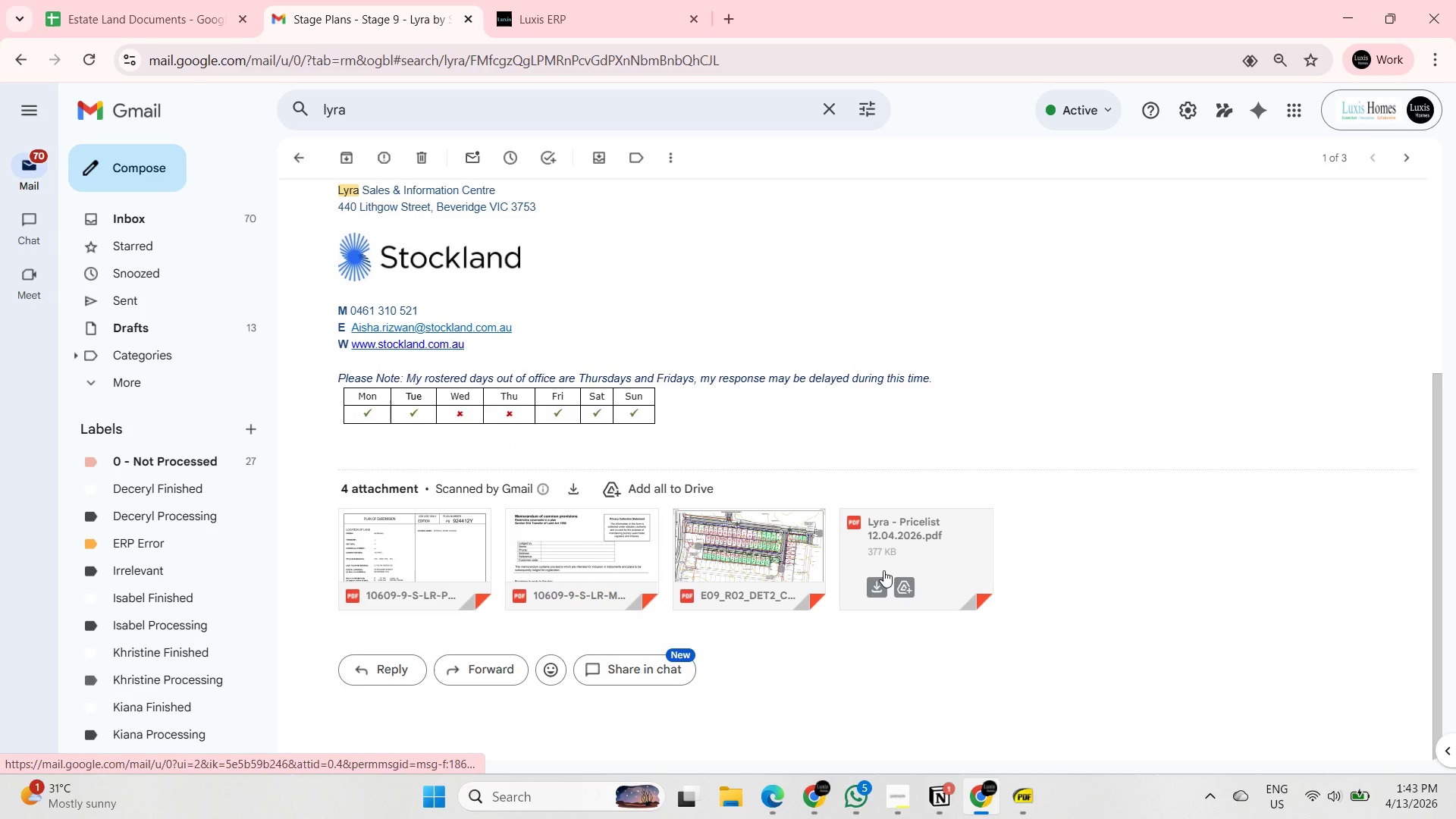 
scroll: coordinate [576, 544], scroll_direction: up, amount: 6.0
 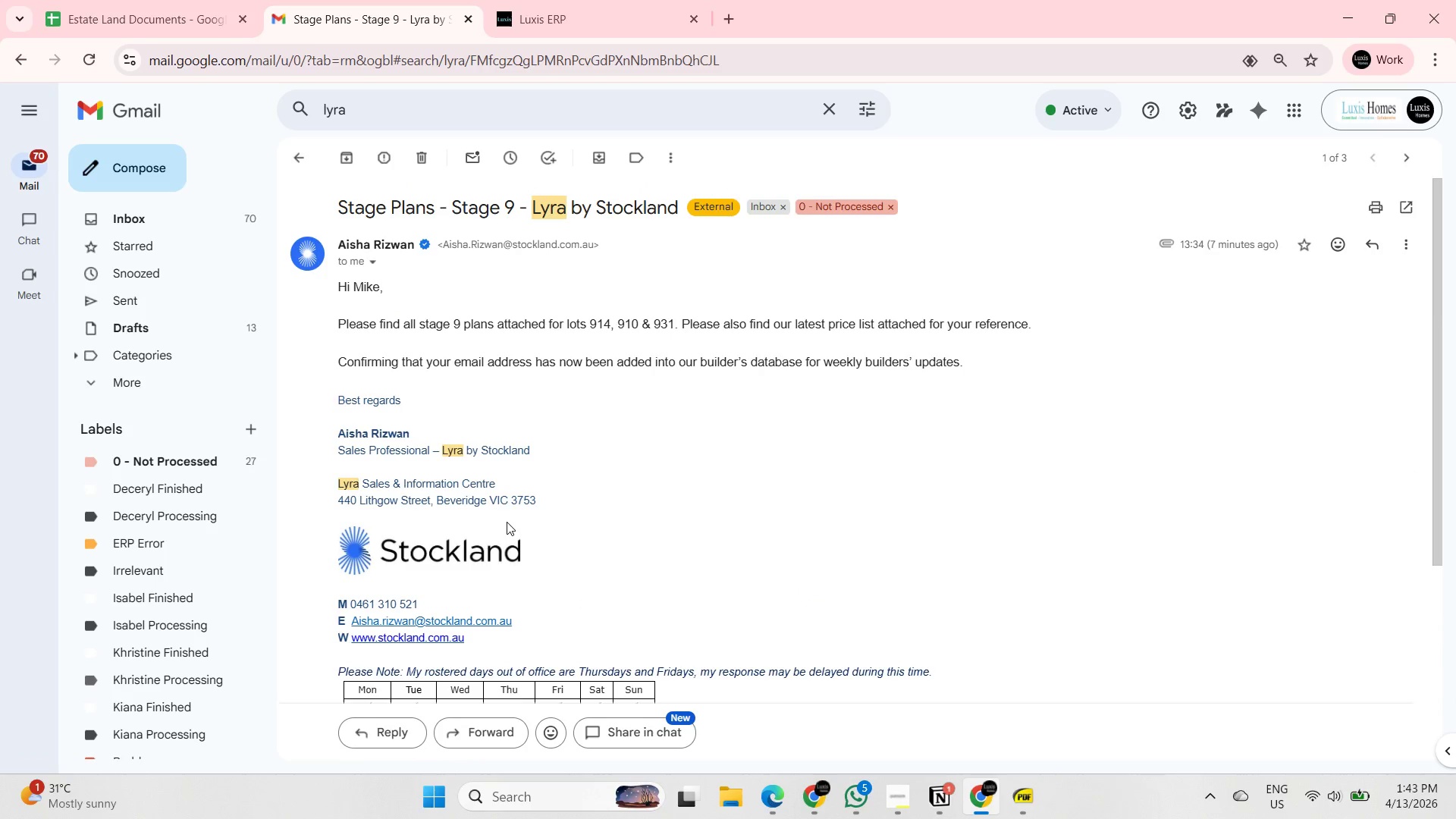 
scroll: coordinate [523, 518], scroll_direction: down, amount: 5.0
 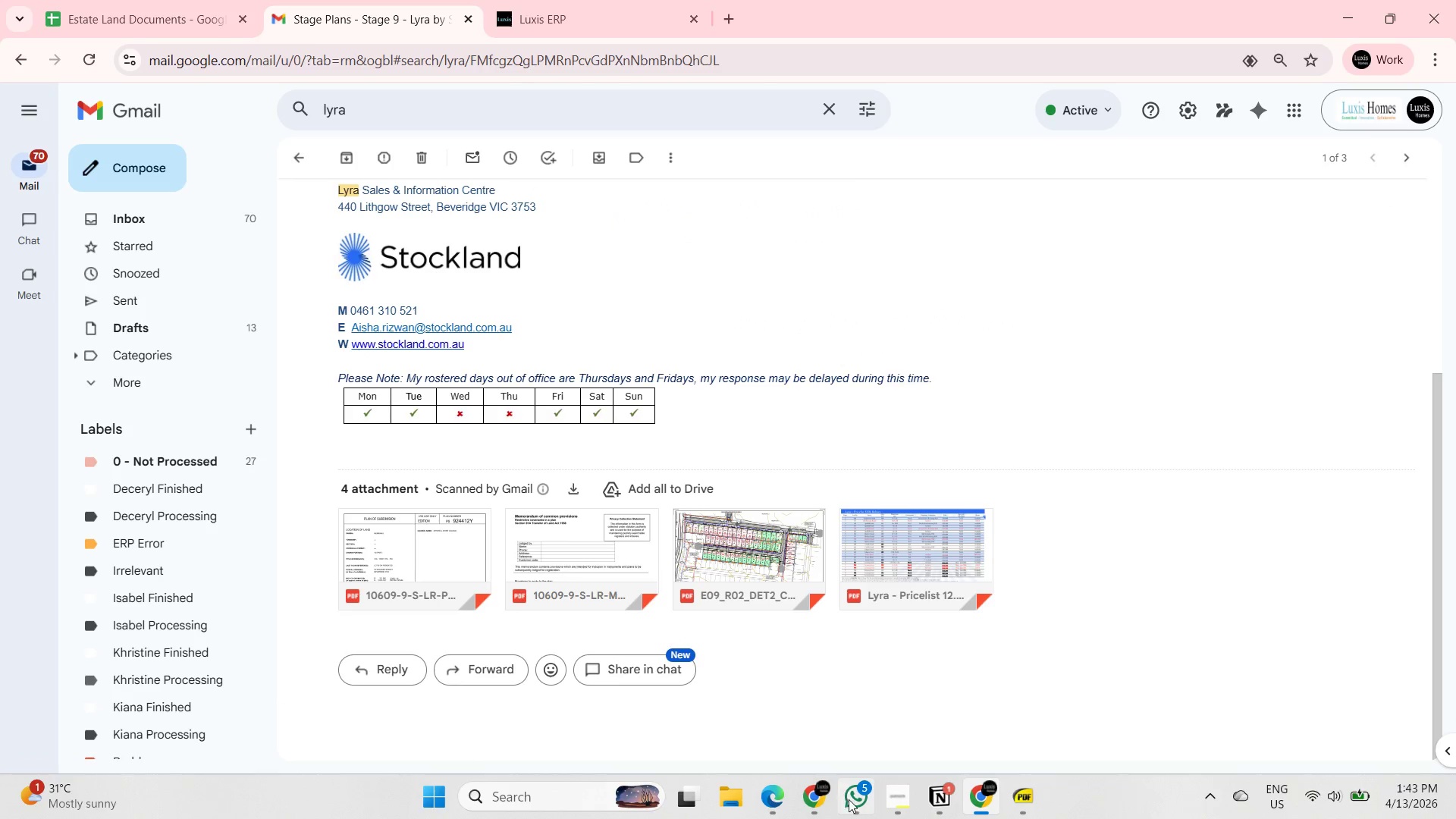 
left_click([849, 799])
 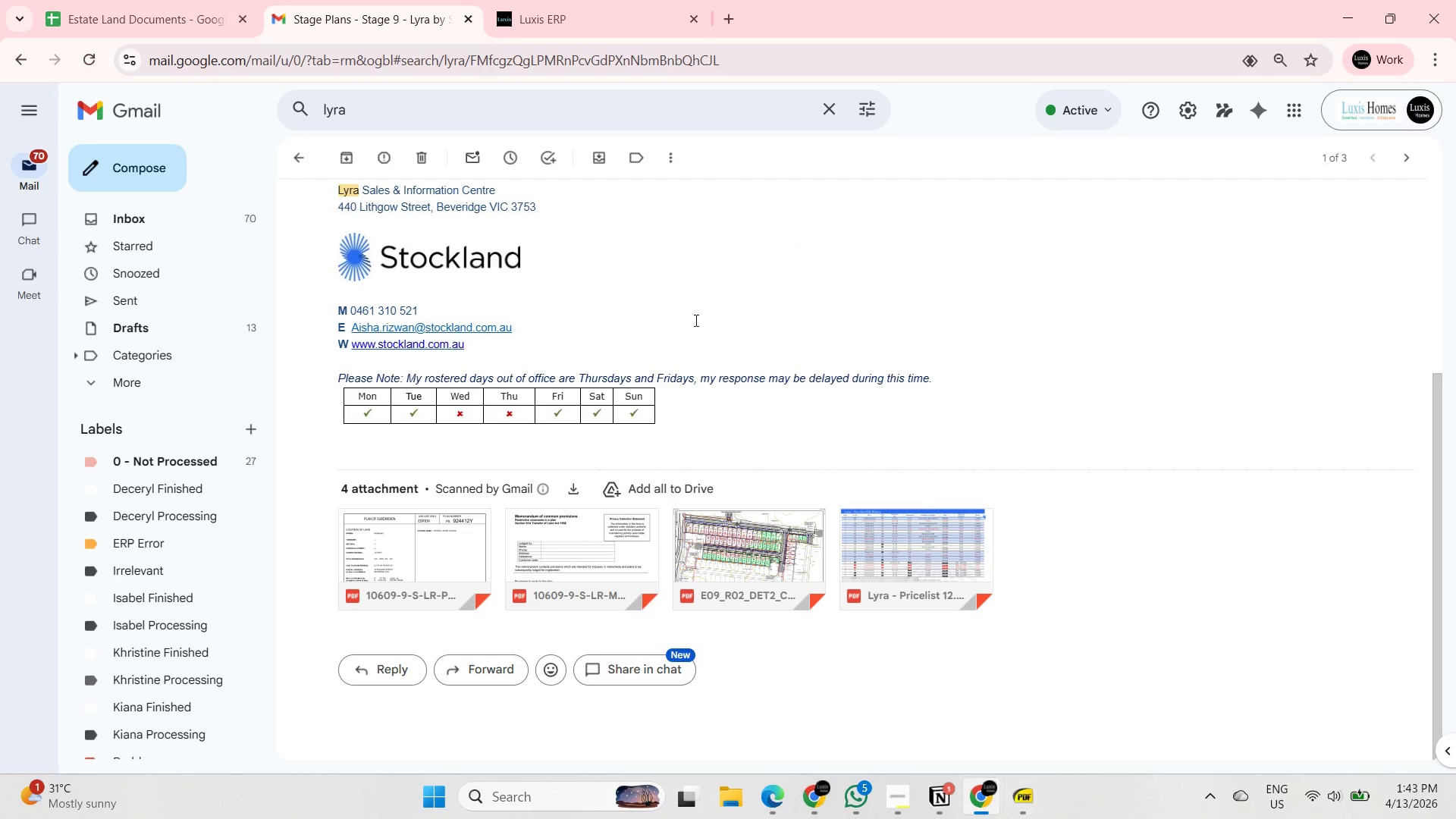 
left_click([394, 108])
 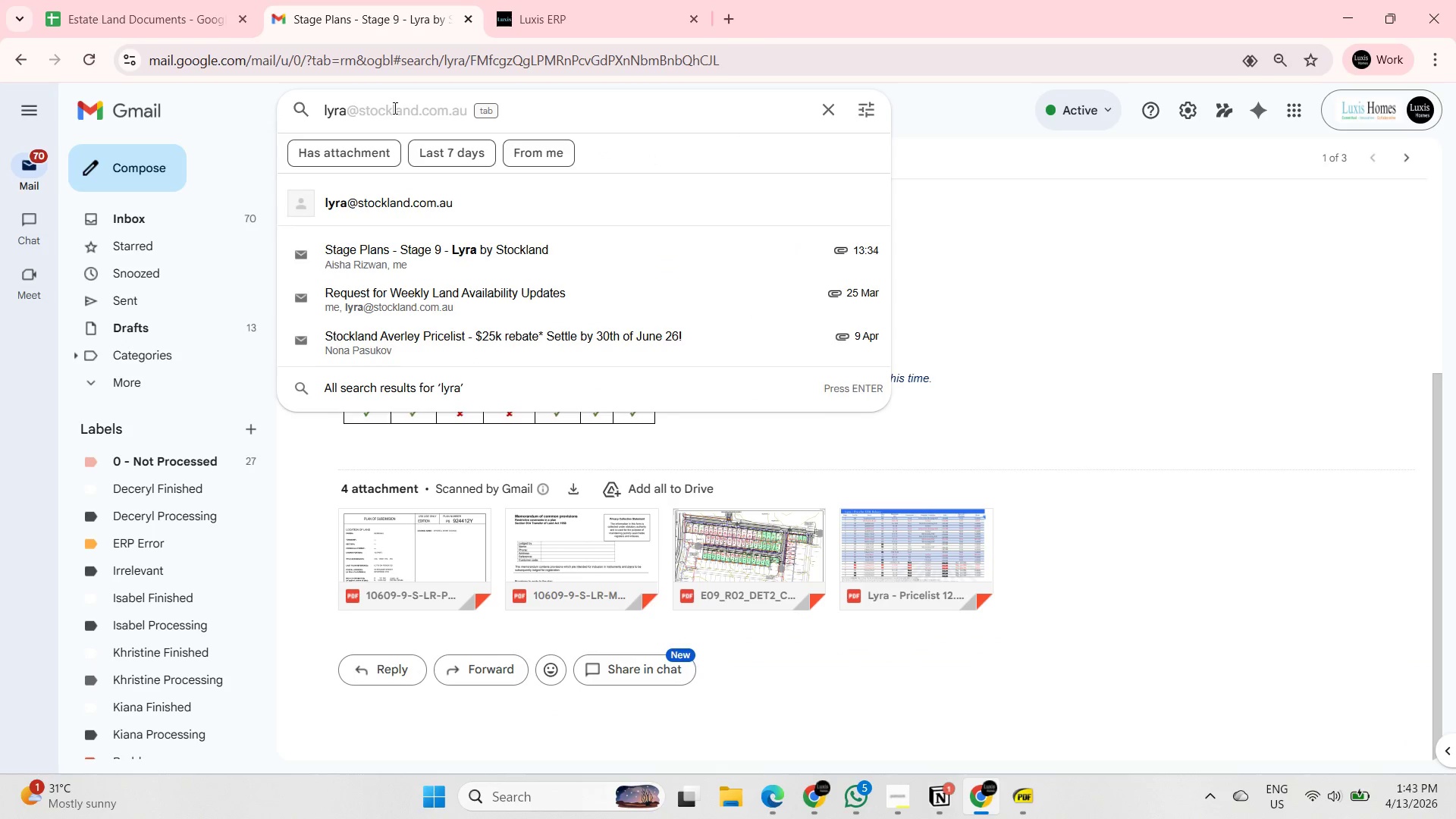 
key(Enter)
 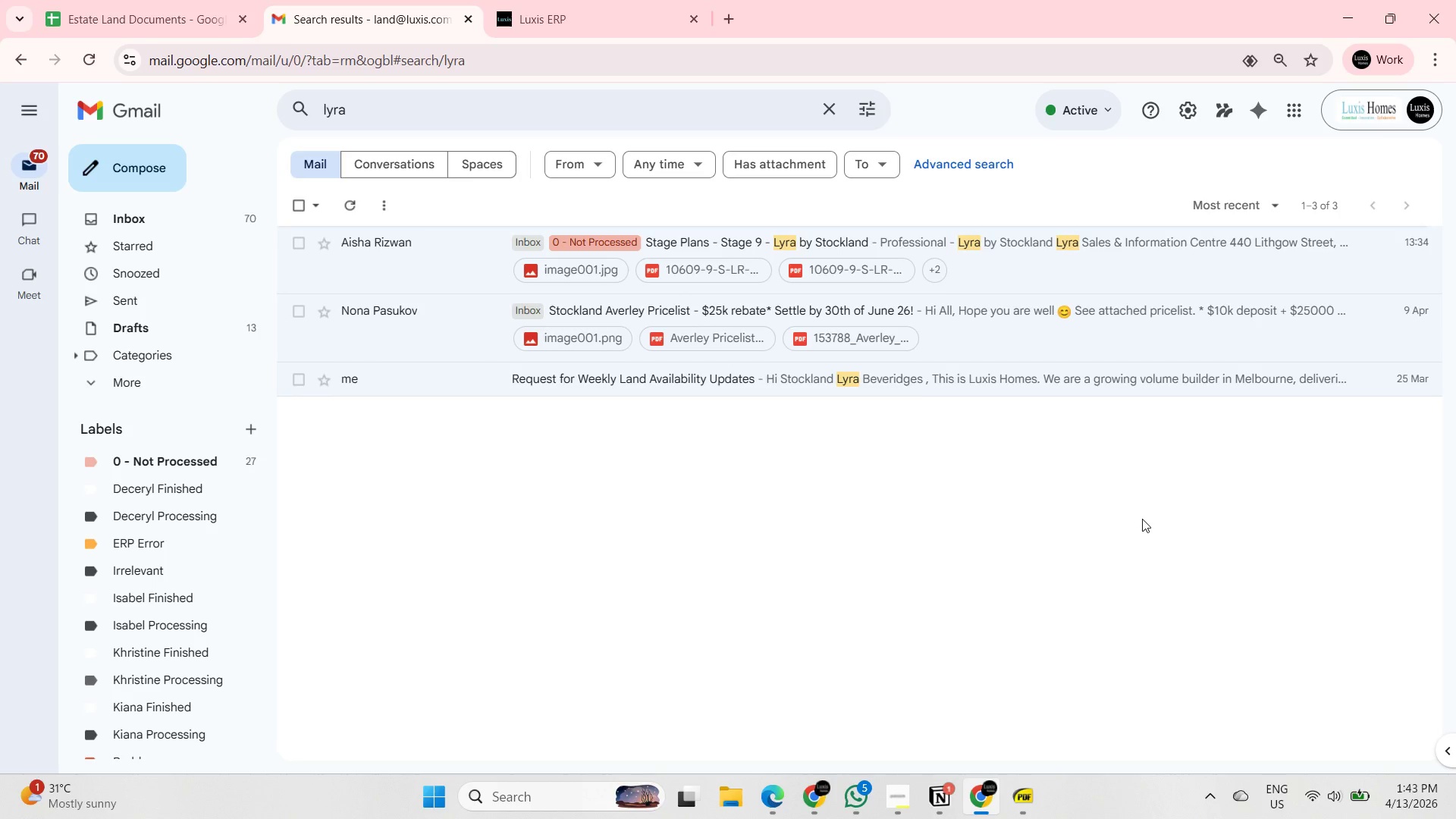 
wait(6.72)
 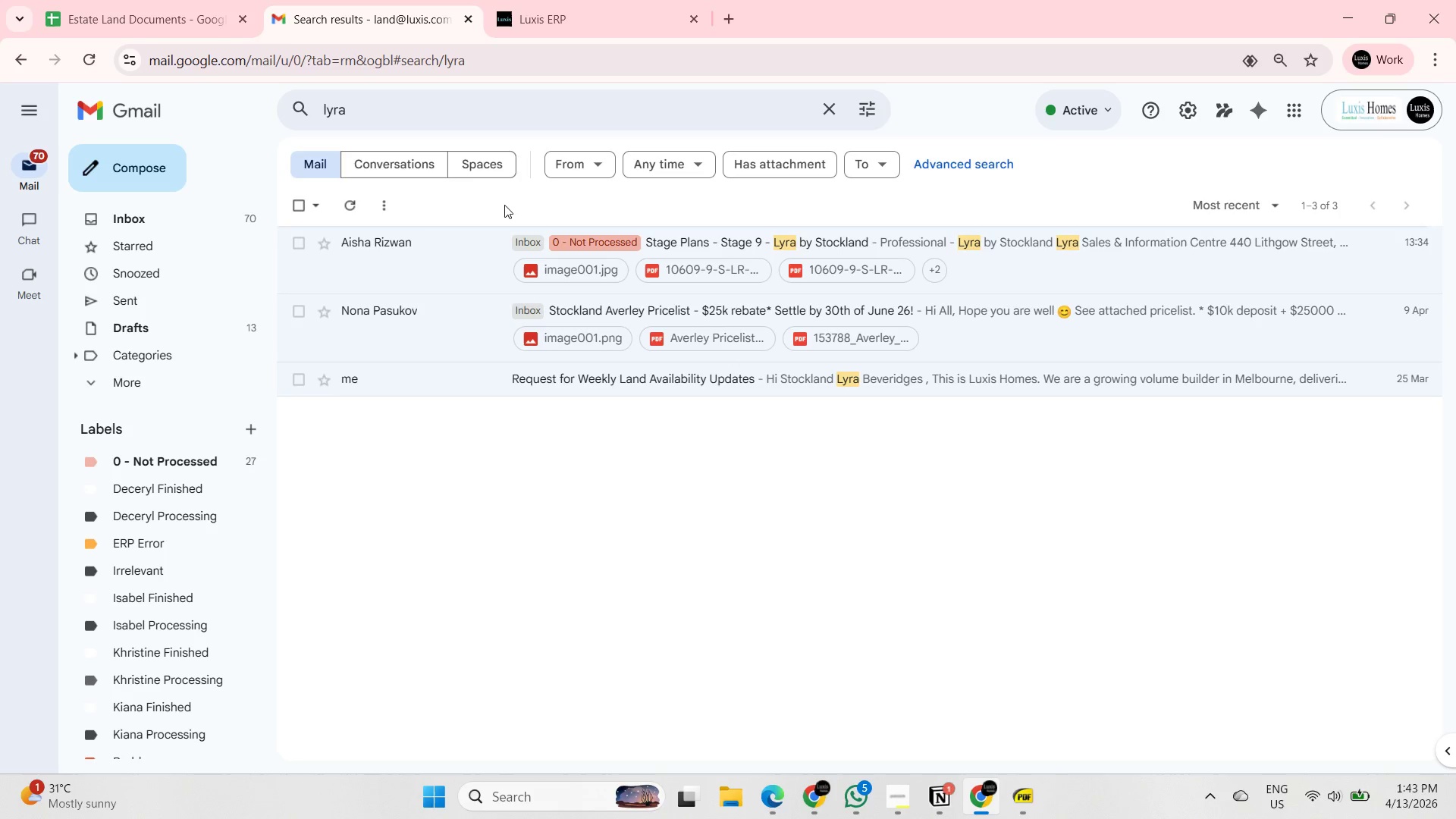 
left_click([850, 797])
 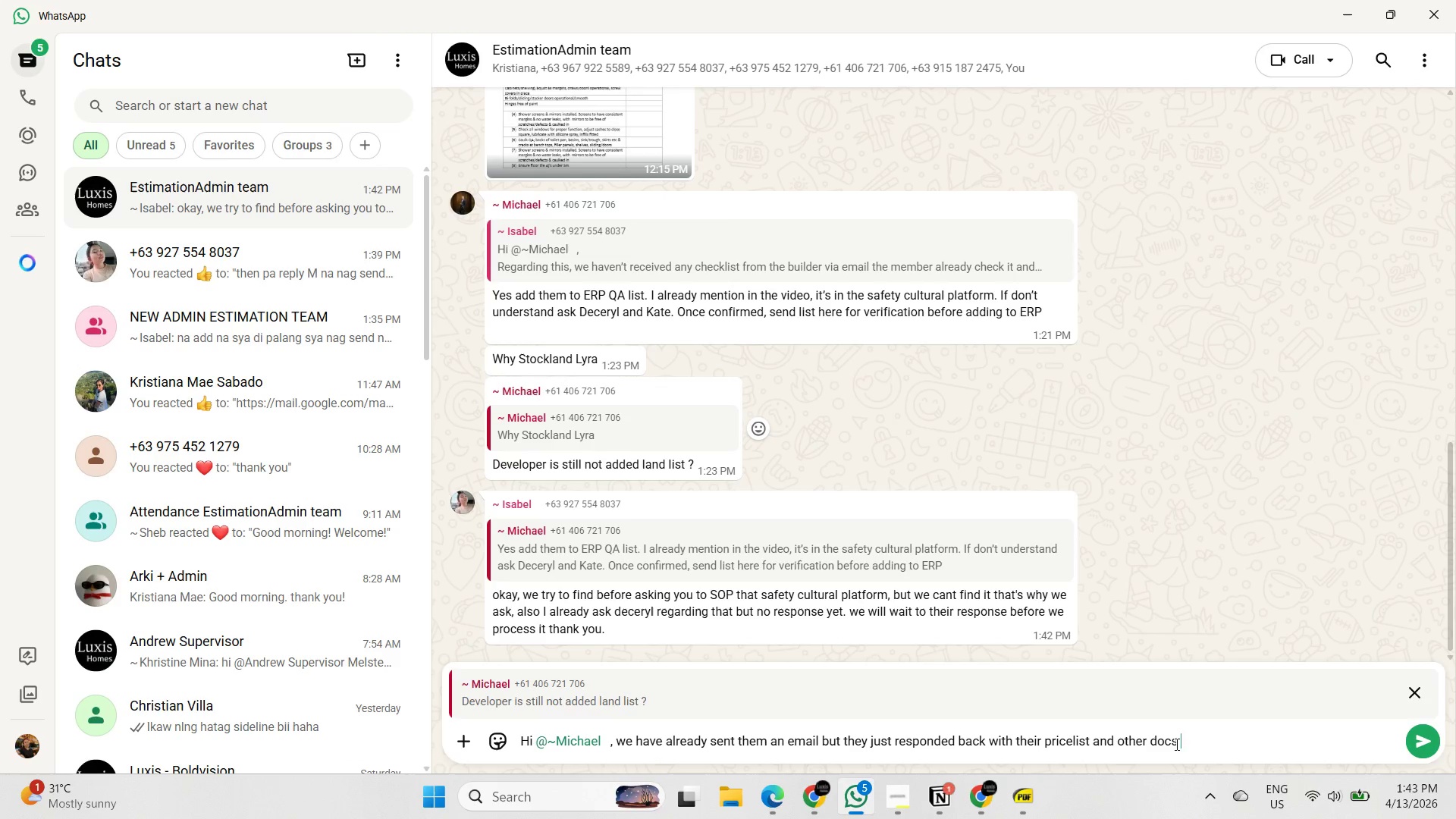 
type(todya)
key(Backspace)
key(Backspace)
type(ay. will update ERP and land list now)
 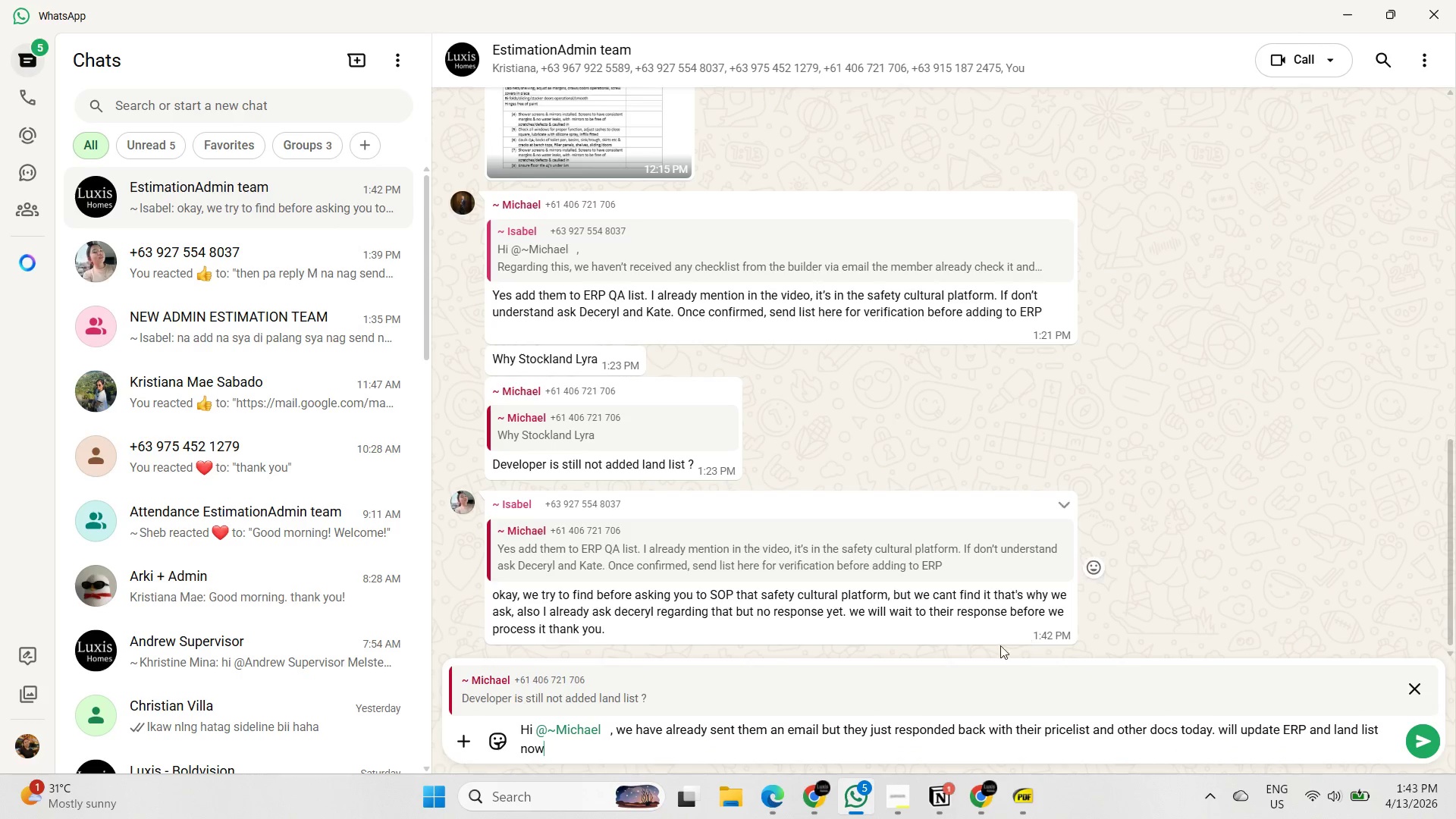 
wait(5.94)
 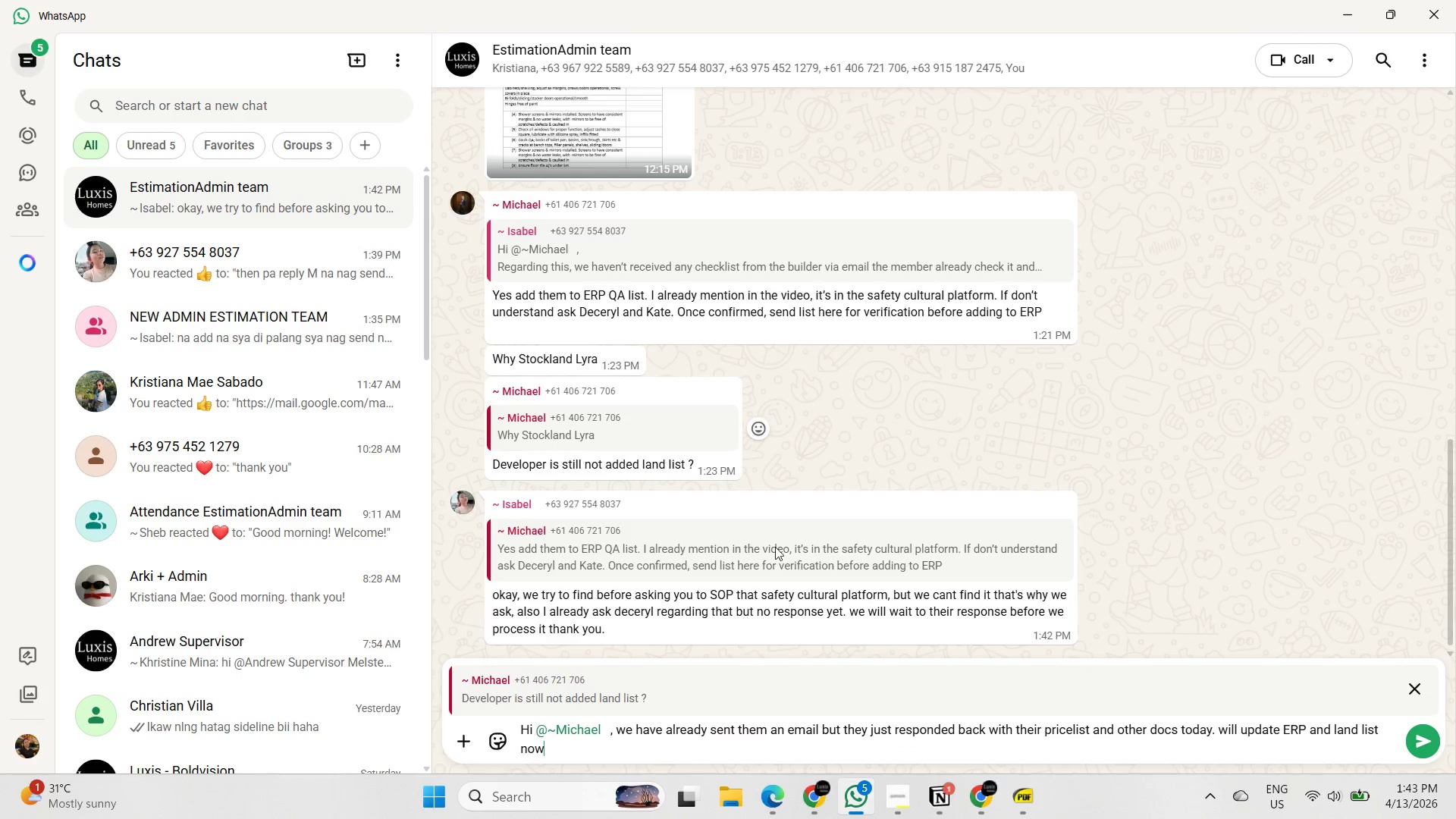 
left_click([821, 733])
 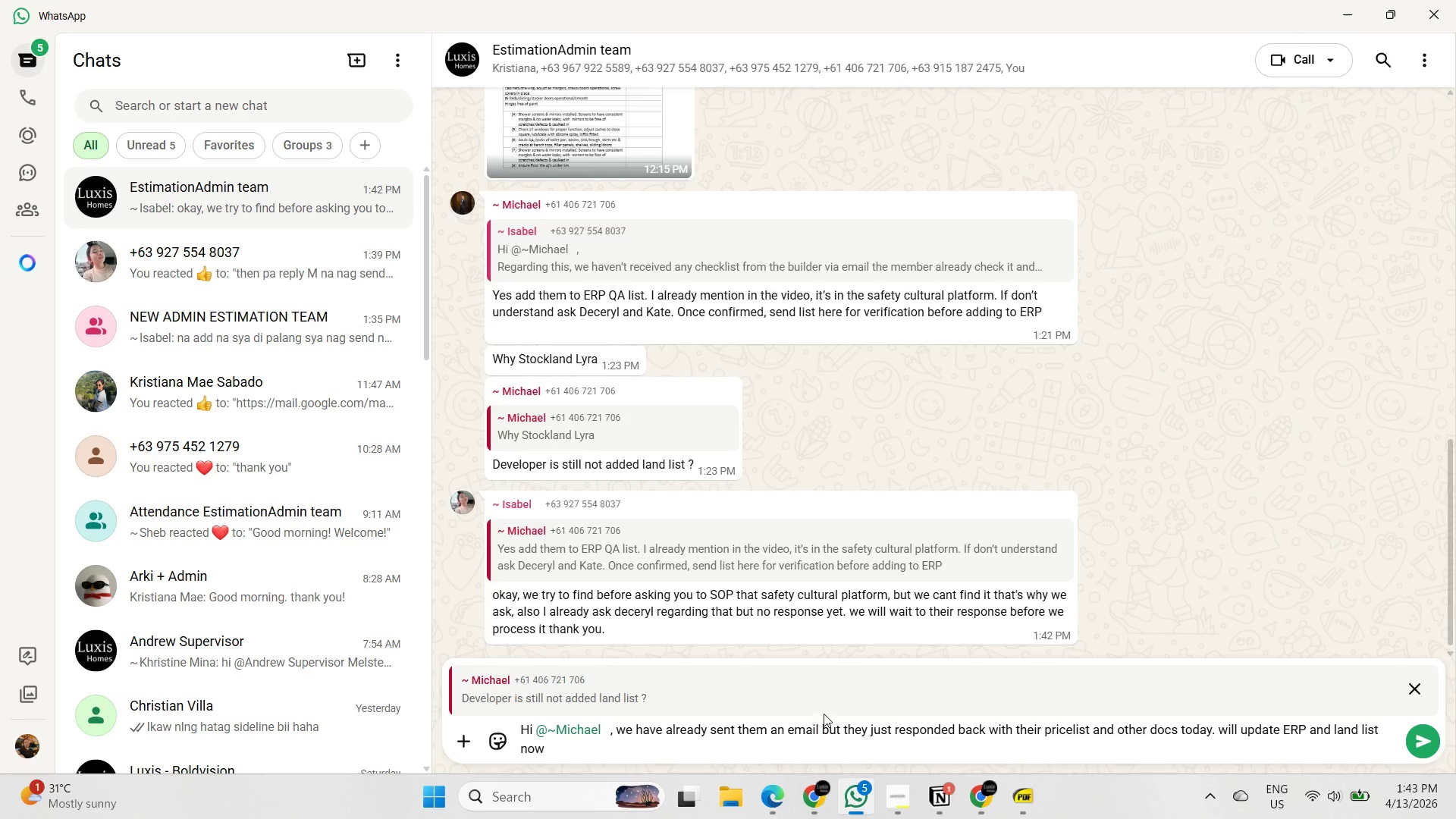 
left_click([817, 727])
 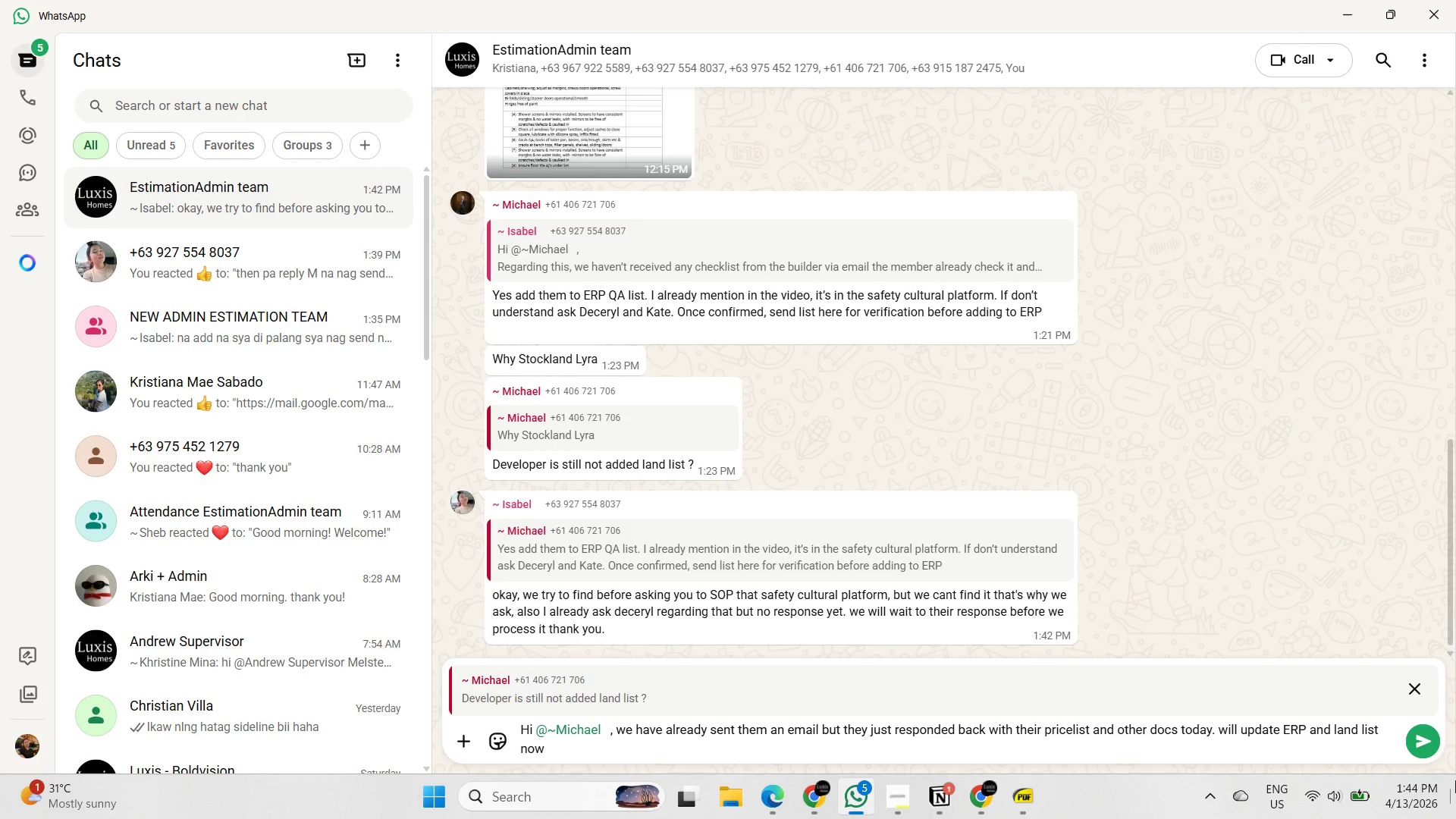 
wait(5.16)
 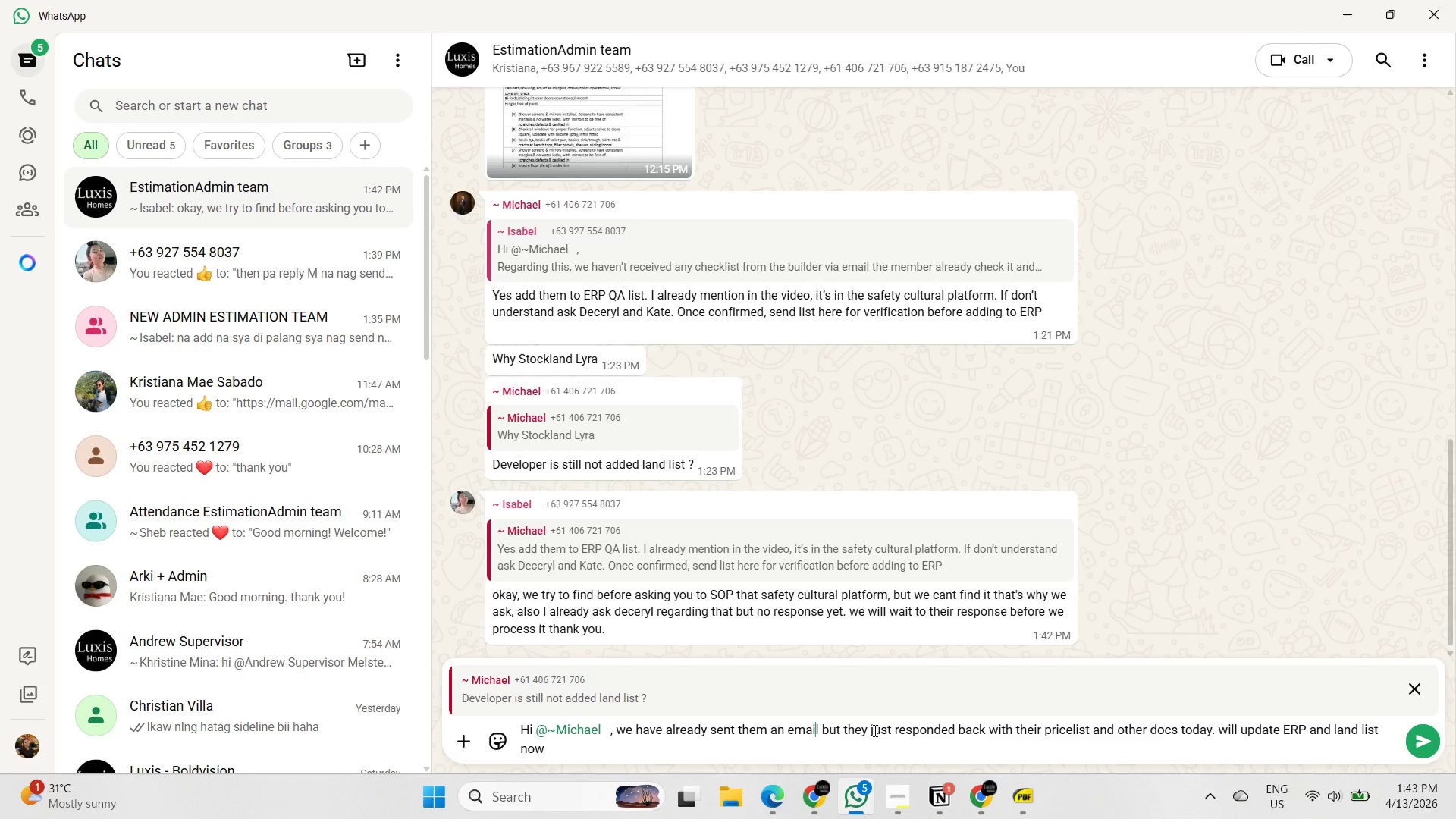 
left_click([1427, 744])
 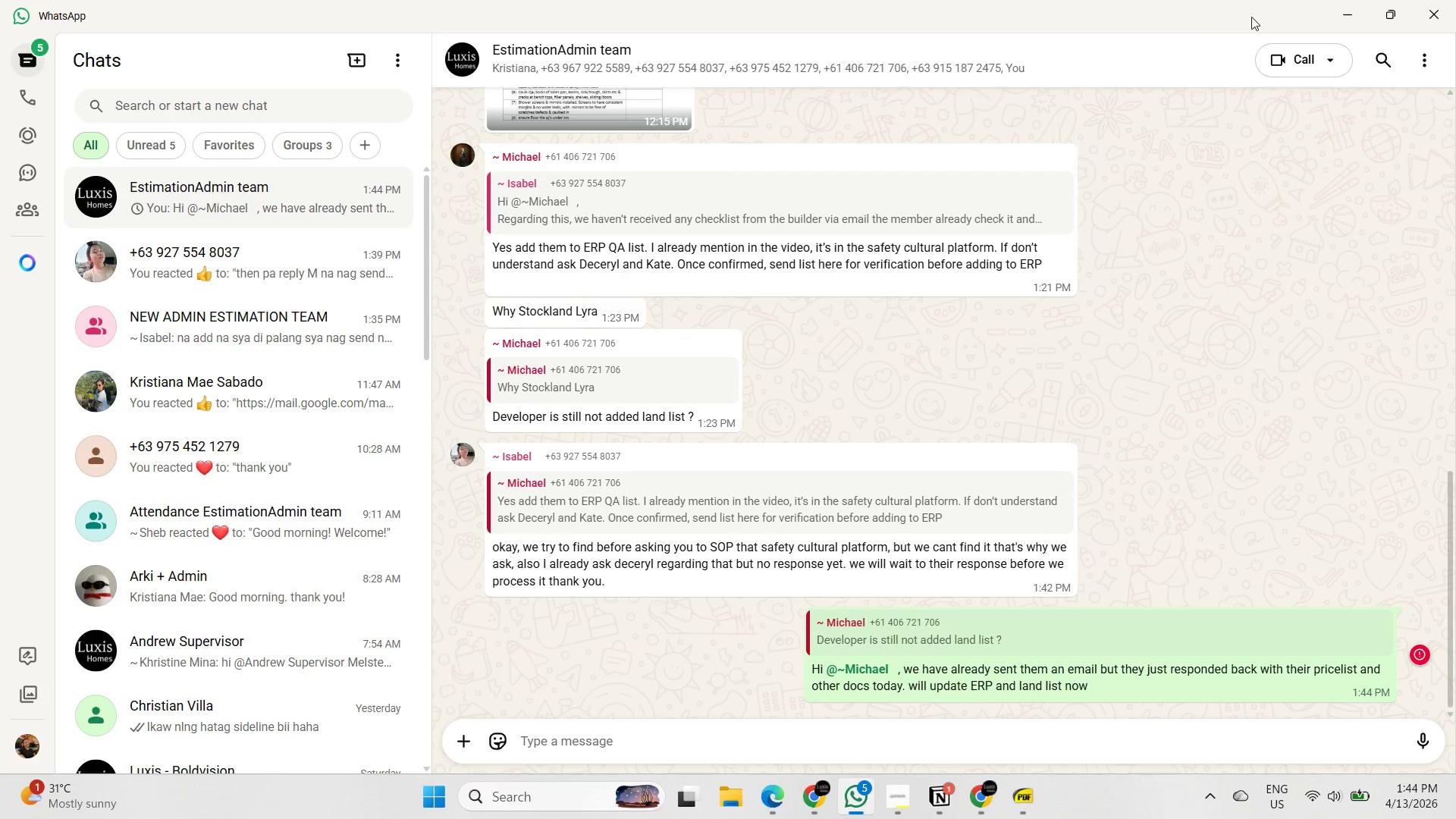 
left_click([1334, 15])
 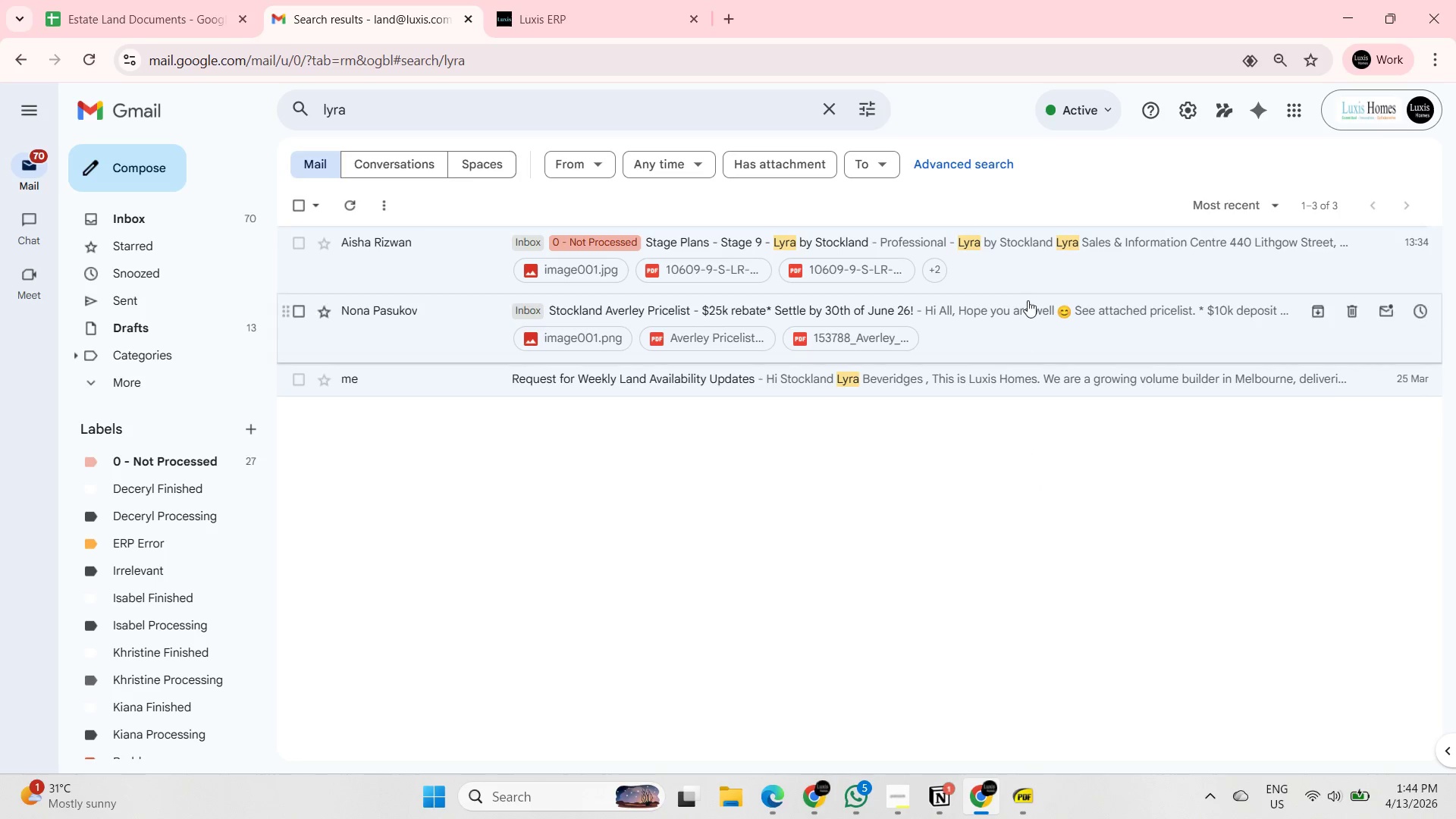 
left_click([1031, 271])
 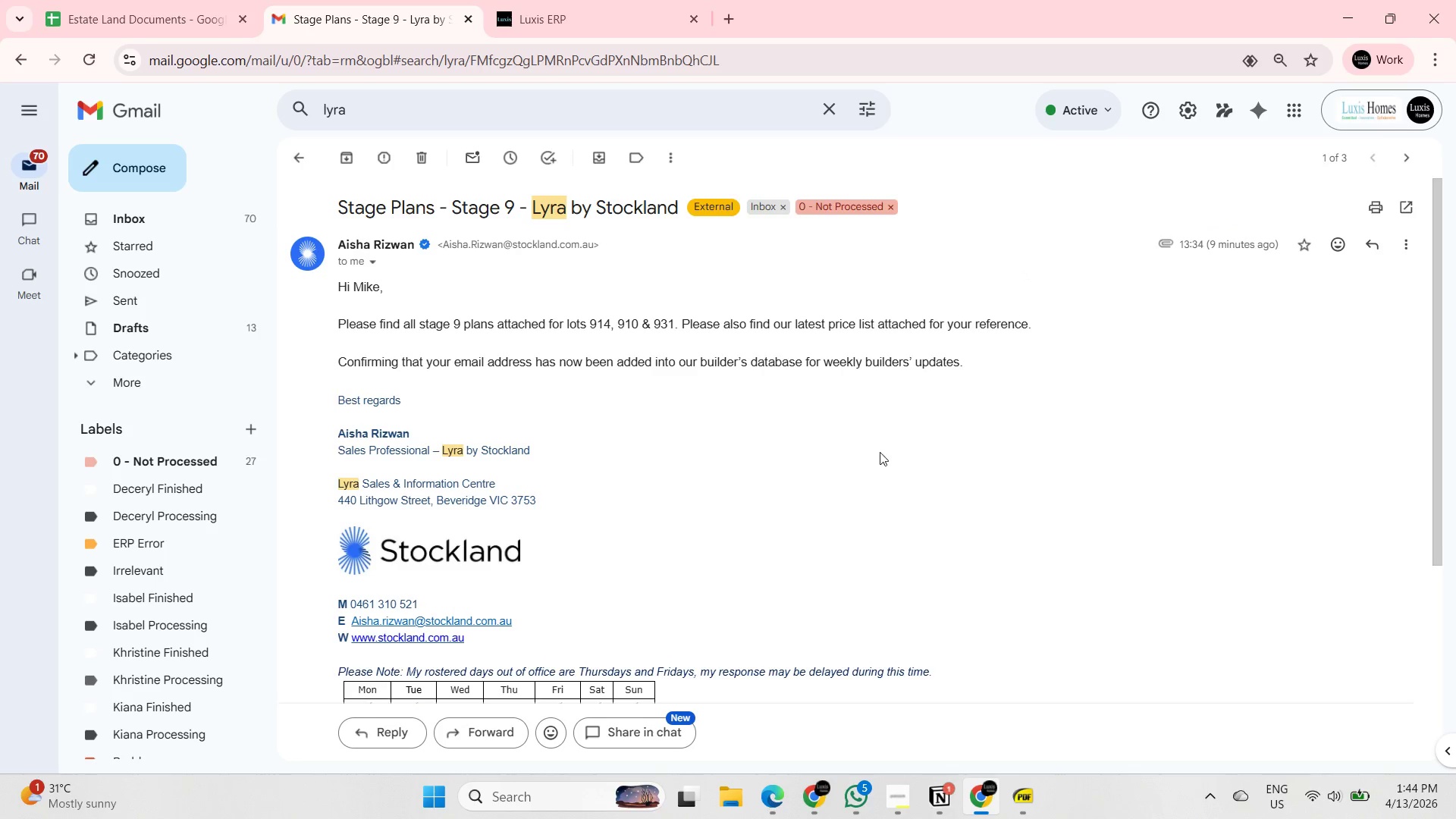 
scroll: coordinate [852, 462], scroll_direction: down, amount: 7.0
 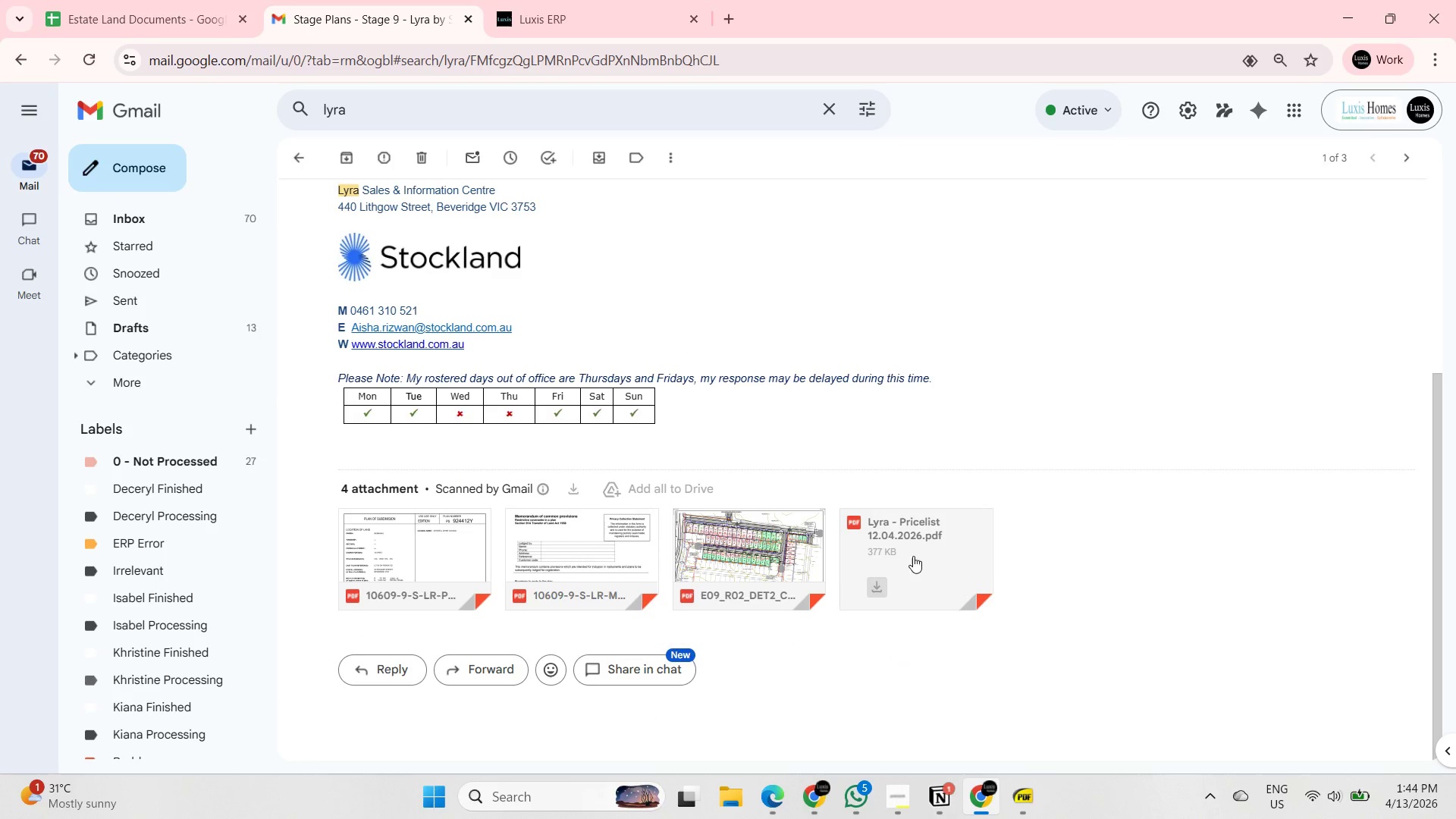 
left_click([913, 557])
 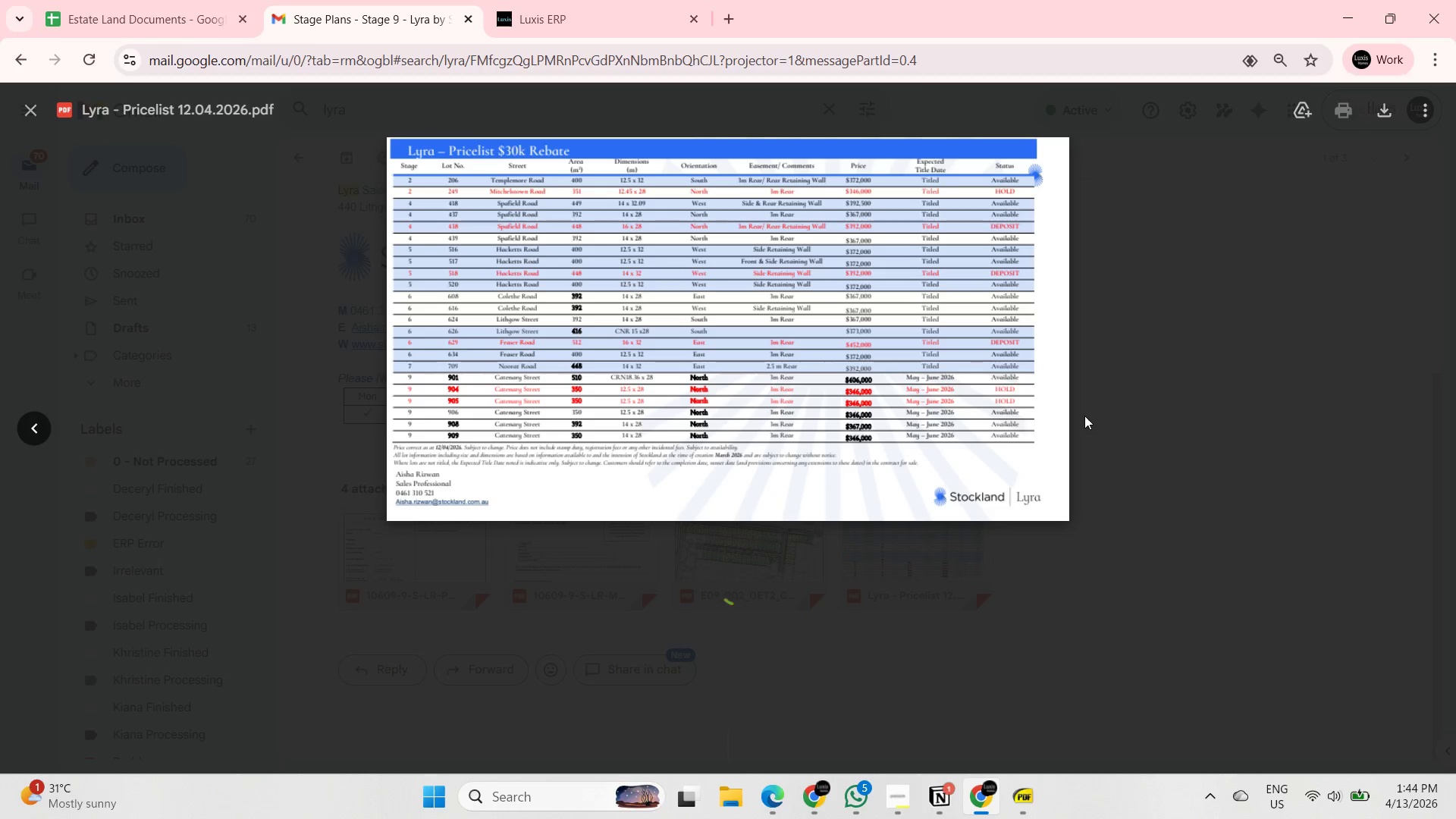 
wait(6.64)
 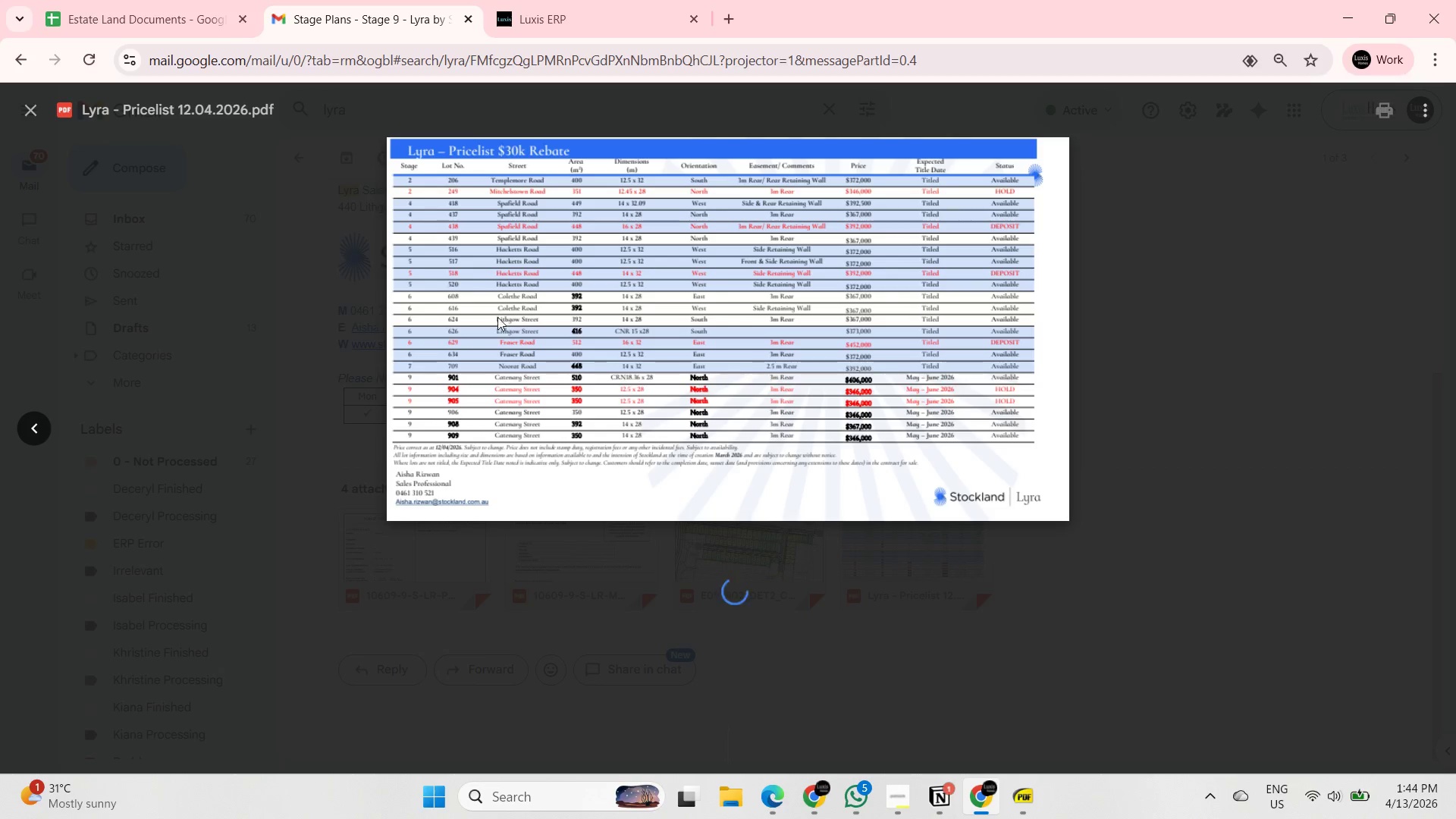 
left_click([1381, 116])
 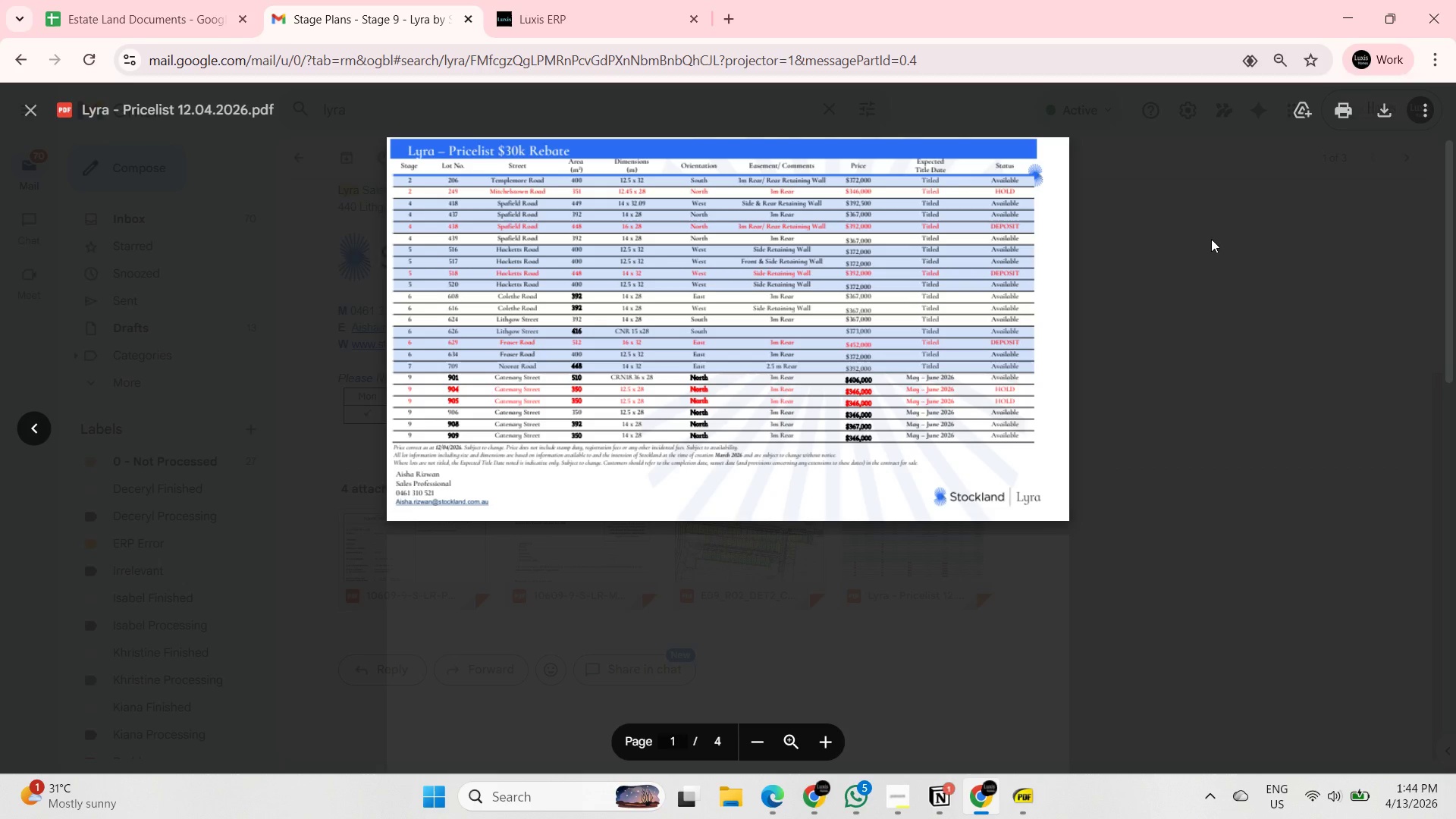 
wait(6.47)
 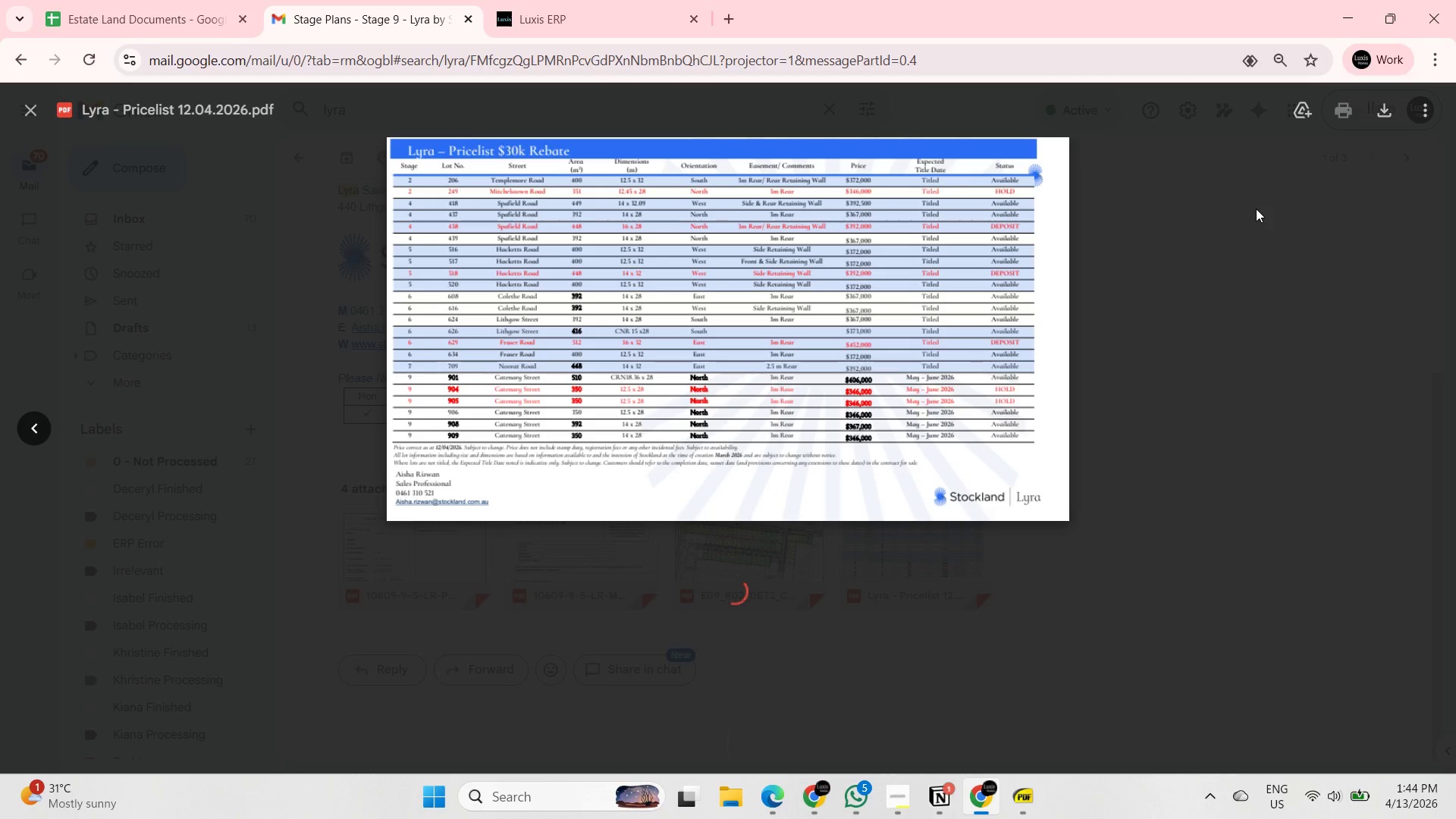 
left_click([1381, 109])
 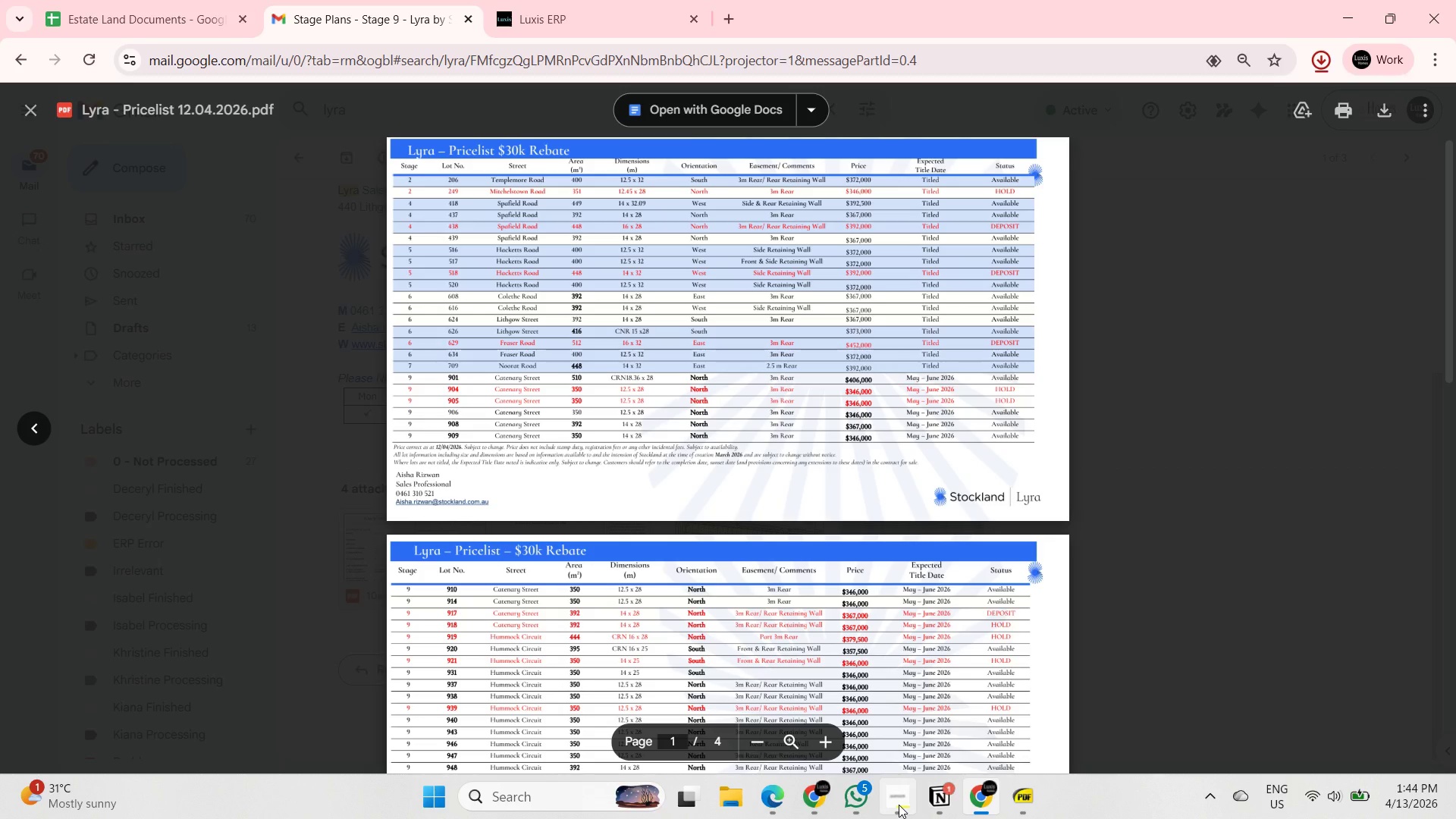 
left_click([899, 805])